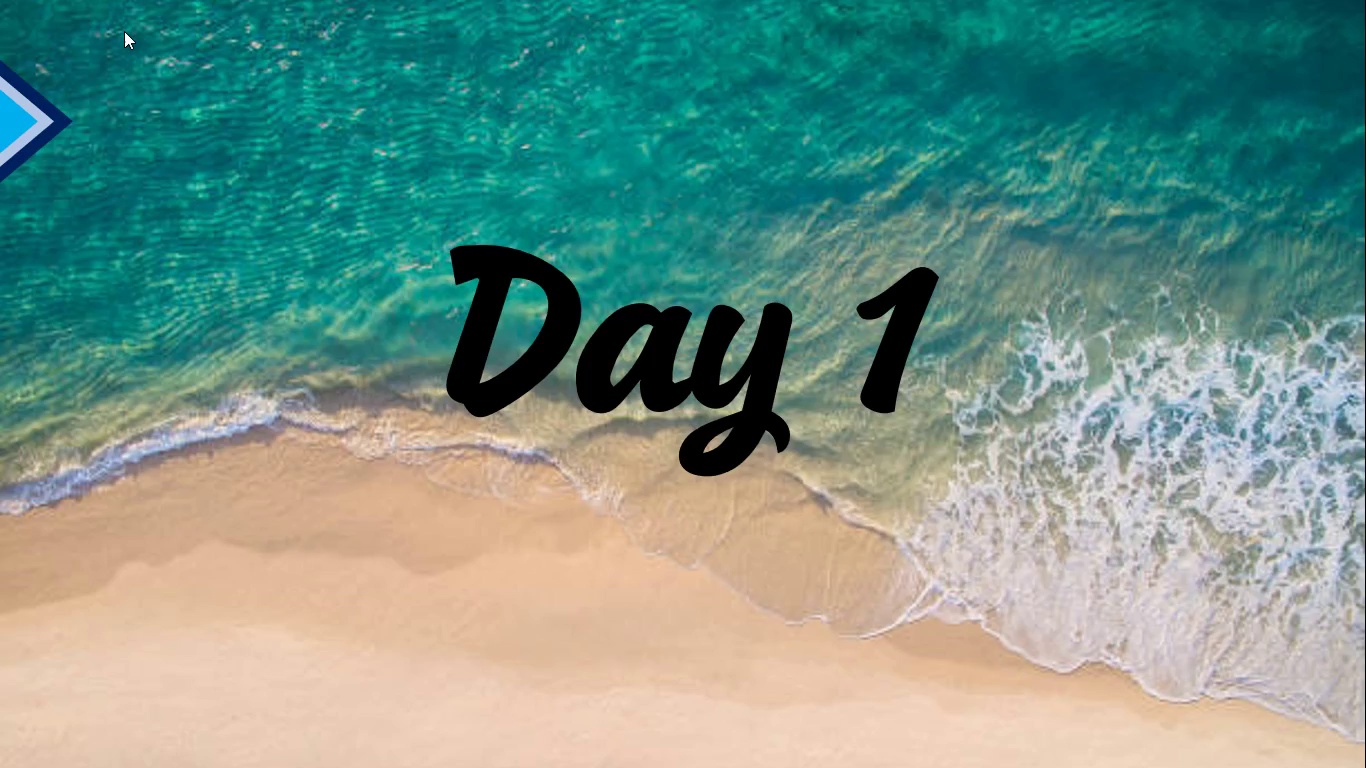 
wait(11.81)
 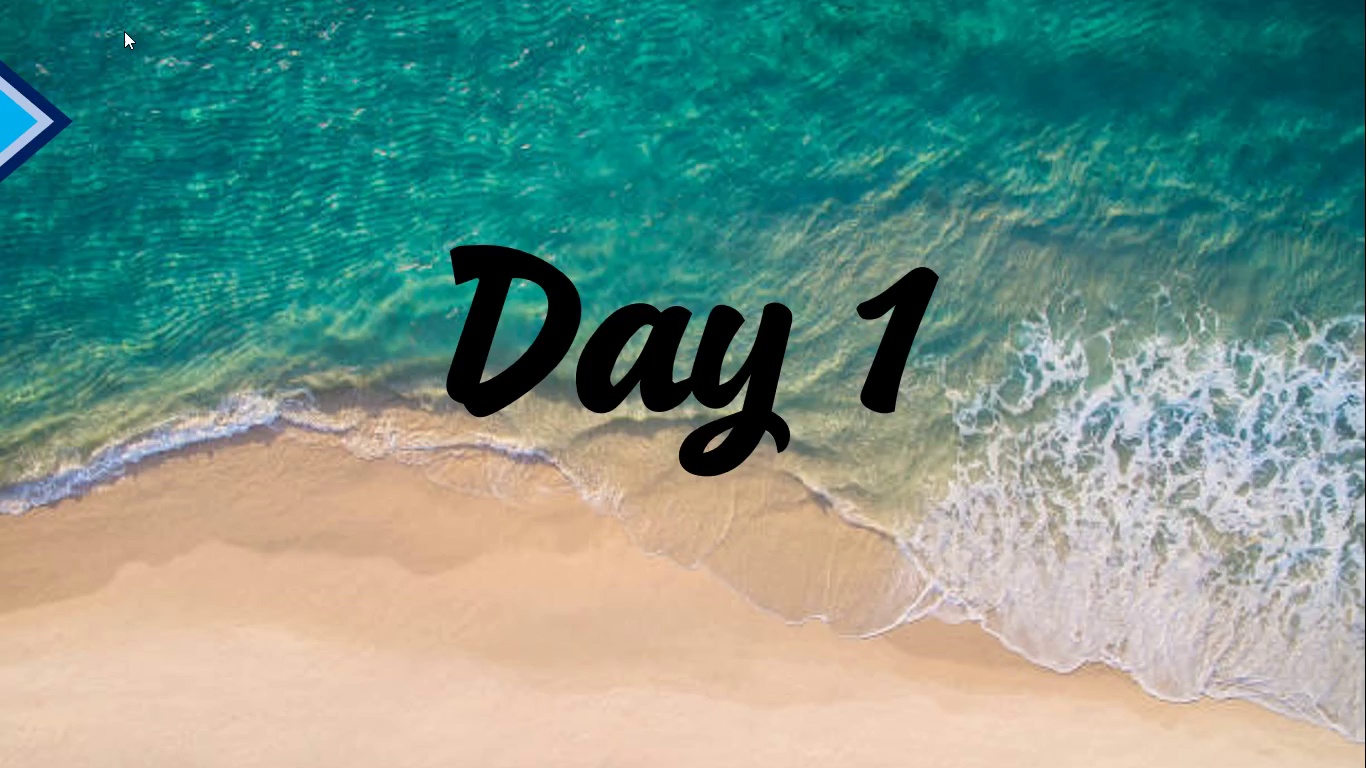 
key(Escape)
 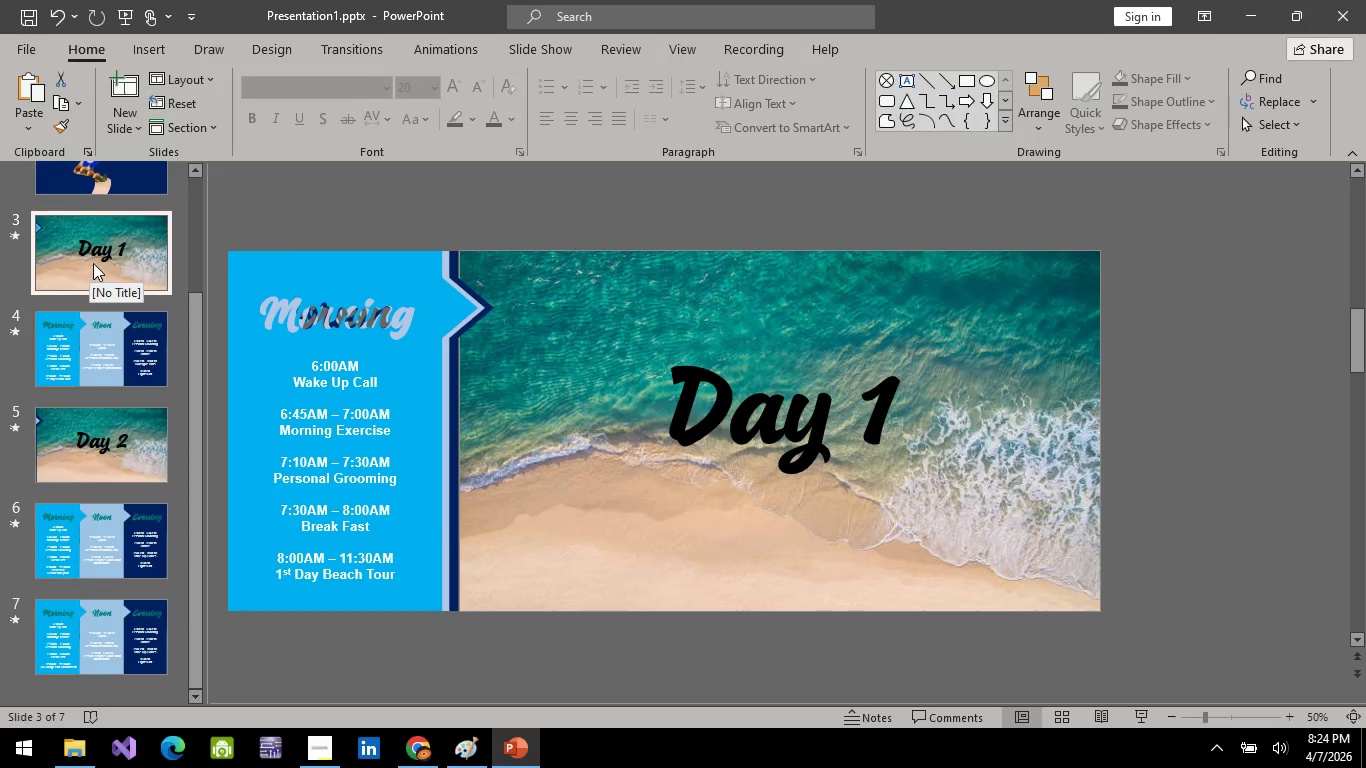 
left_click([93, 263])
 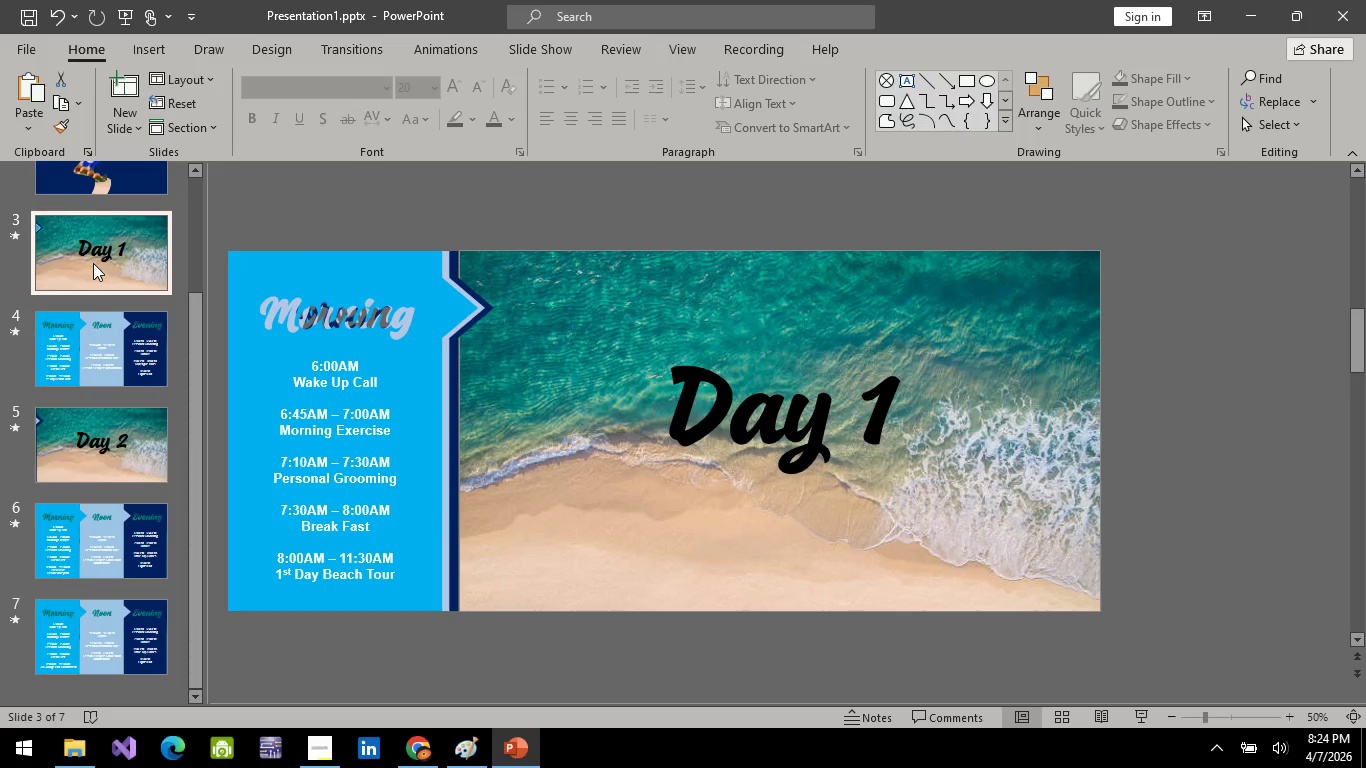 
key(Space)
 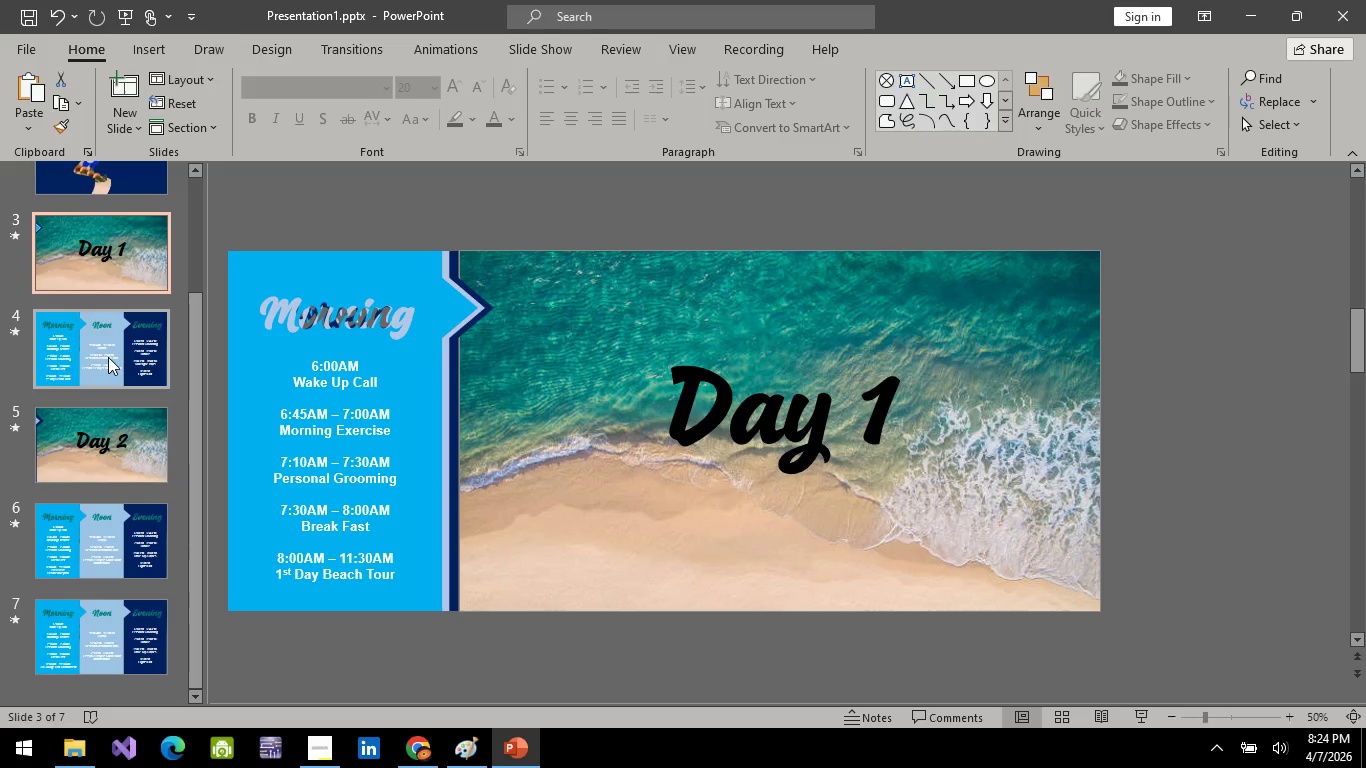 
left_click([124, 21])
 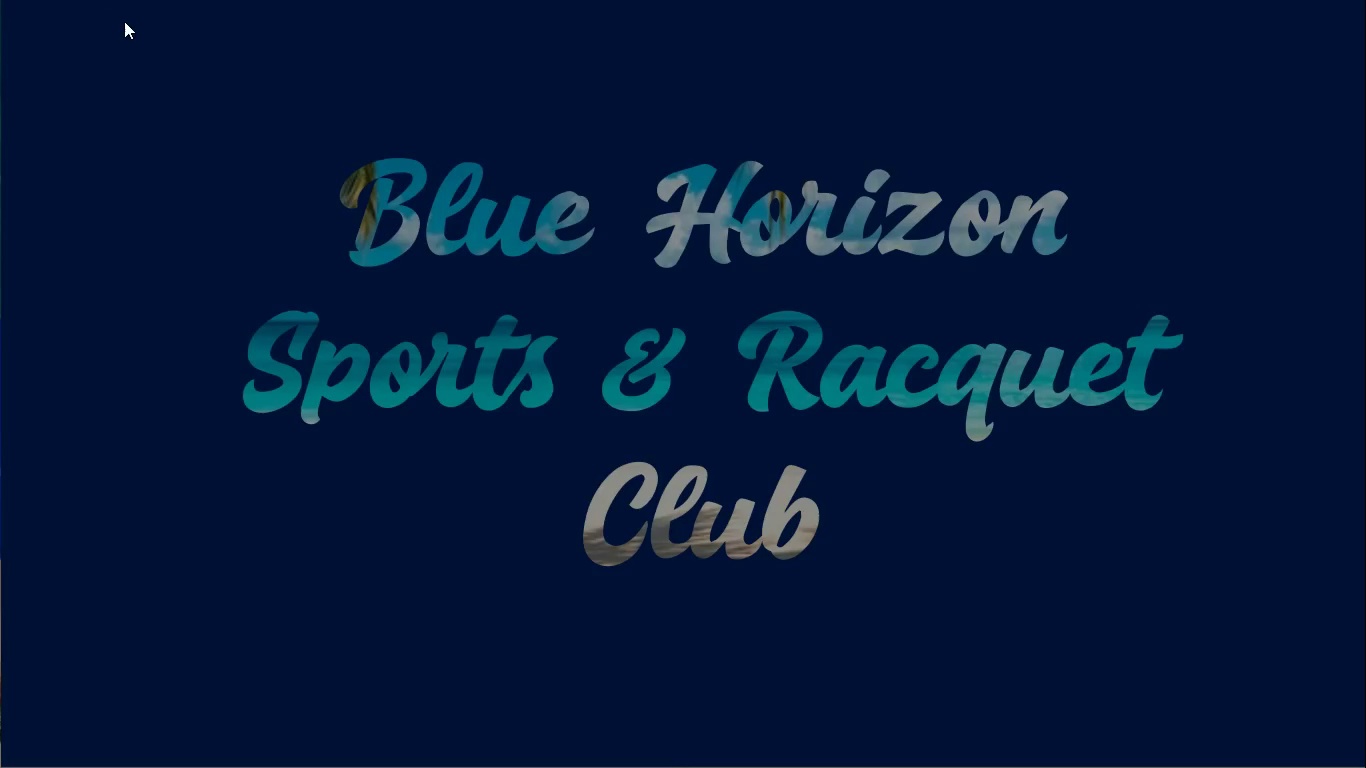 
key(Space)
 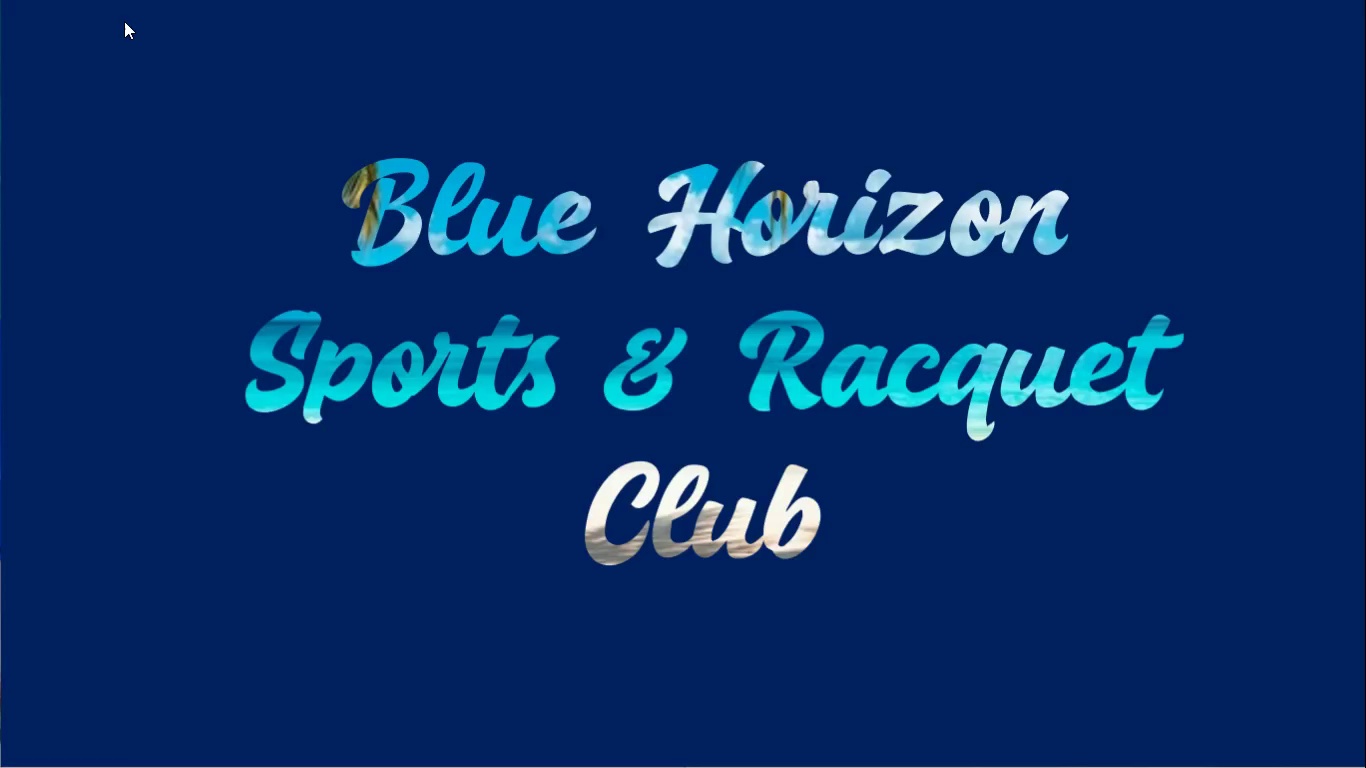 
key(Space)
 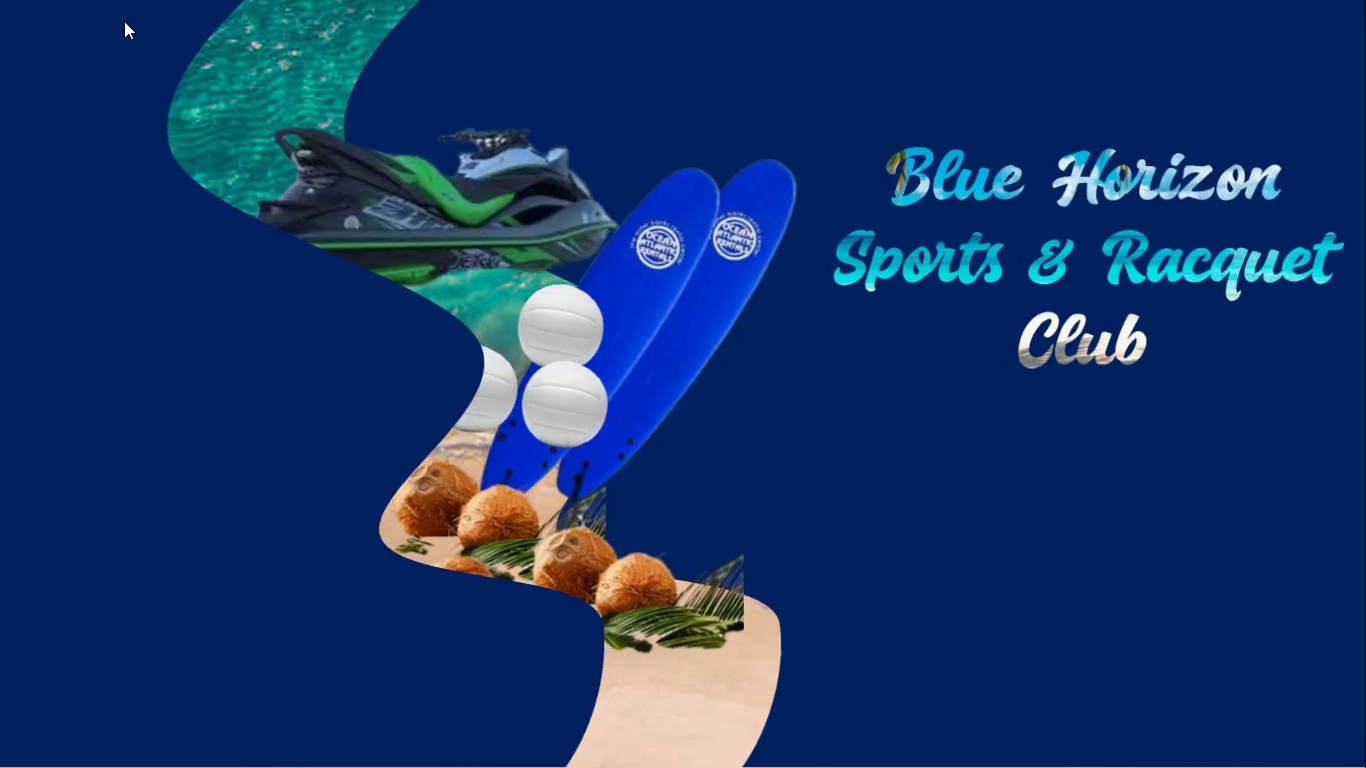 
key(Space)
 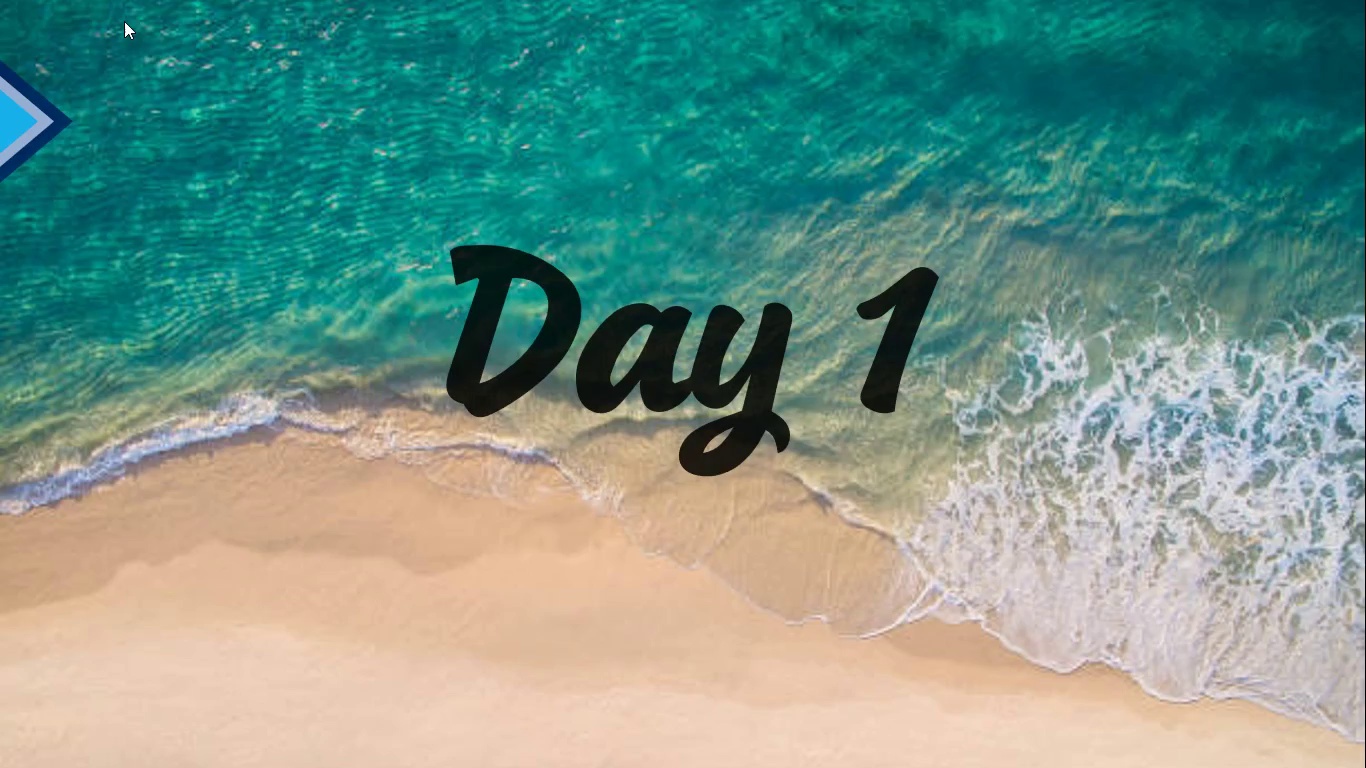 
key(Space)
 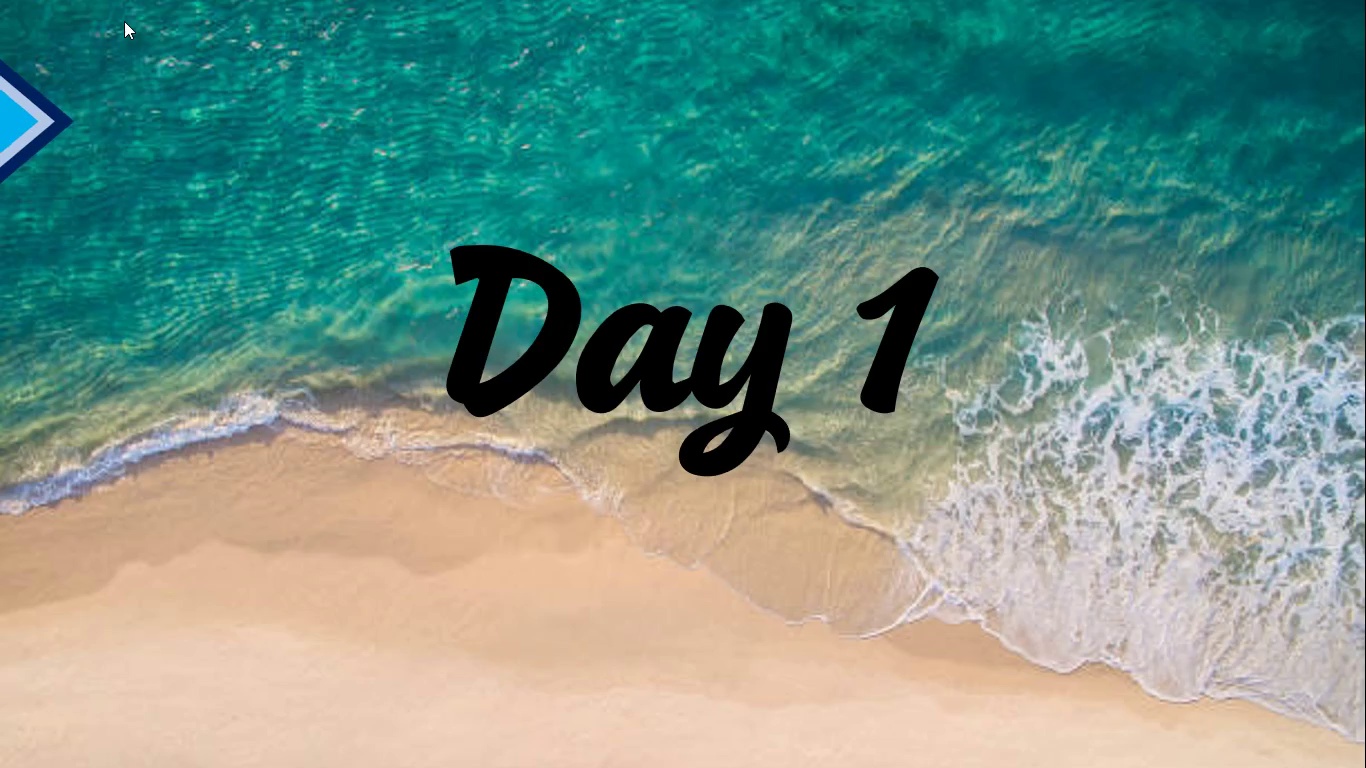 
key(Space)
 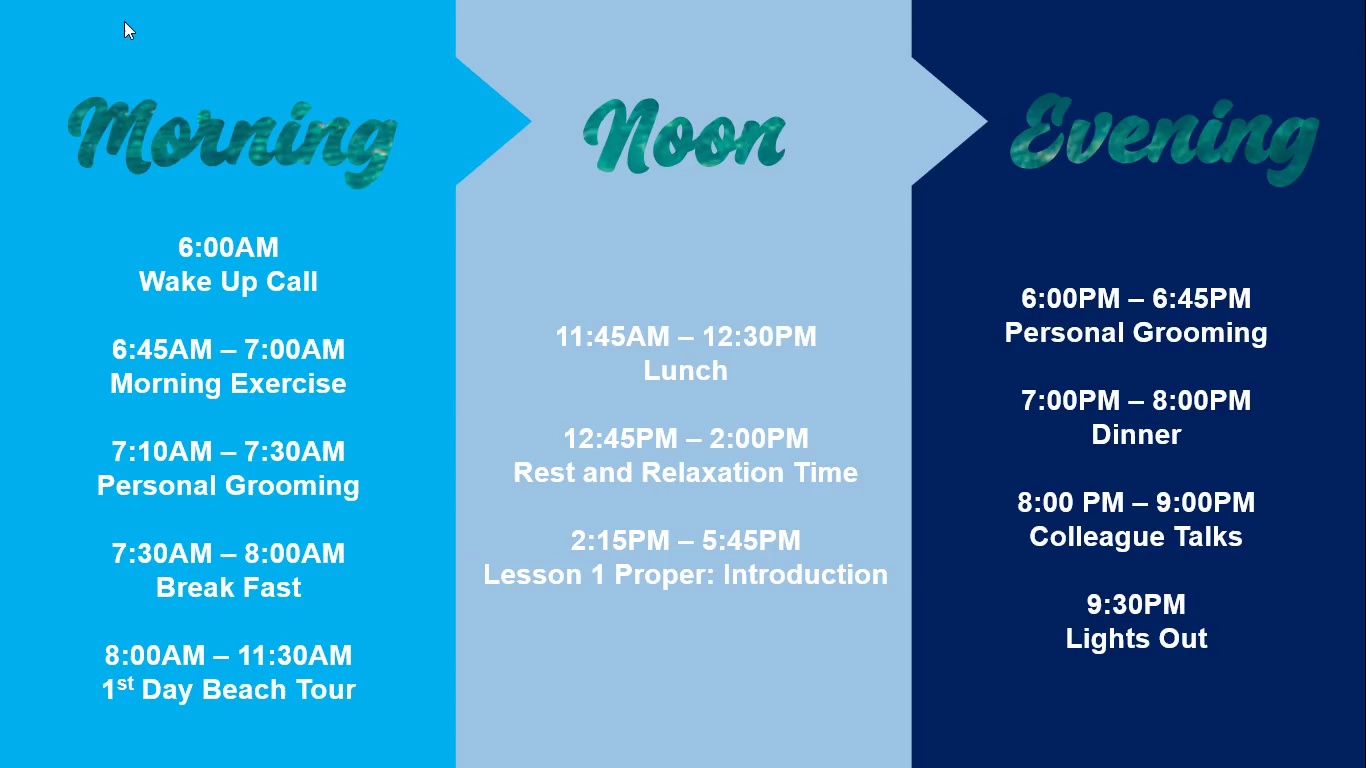 
key(Space)
 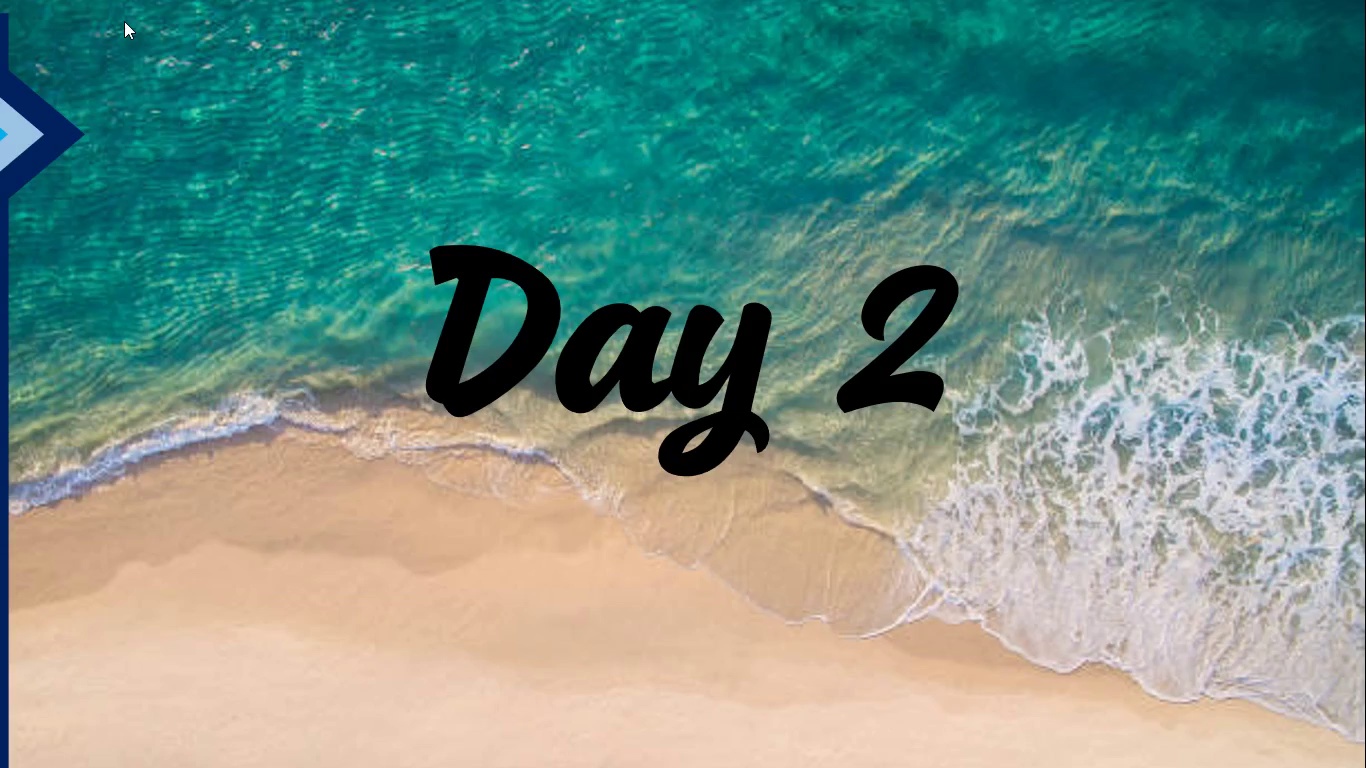 
key(Space)
 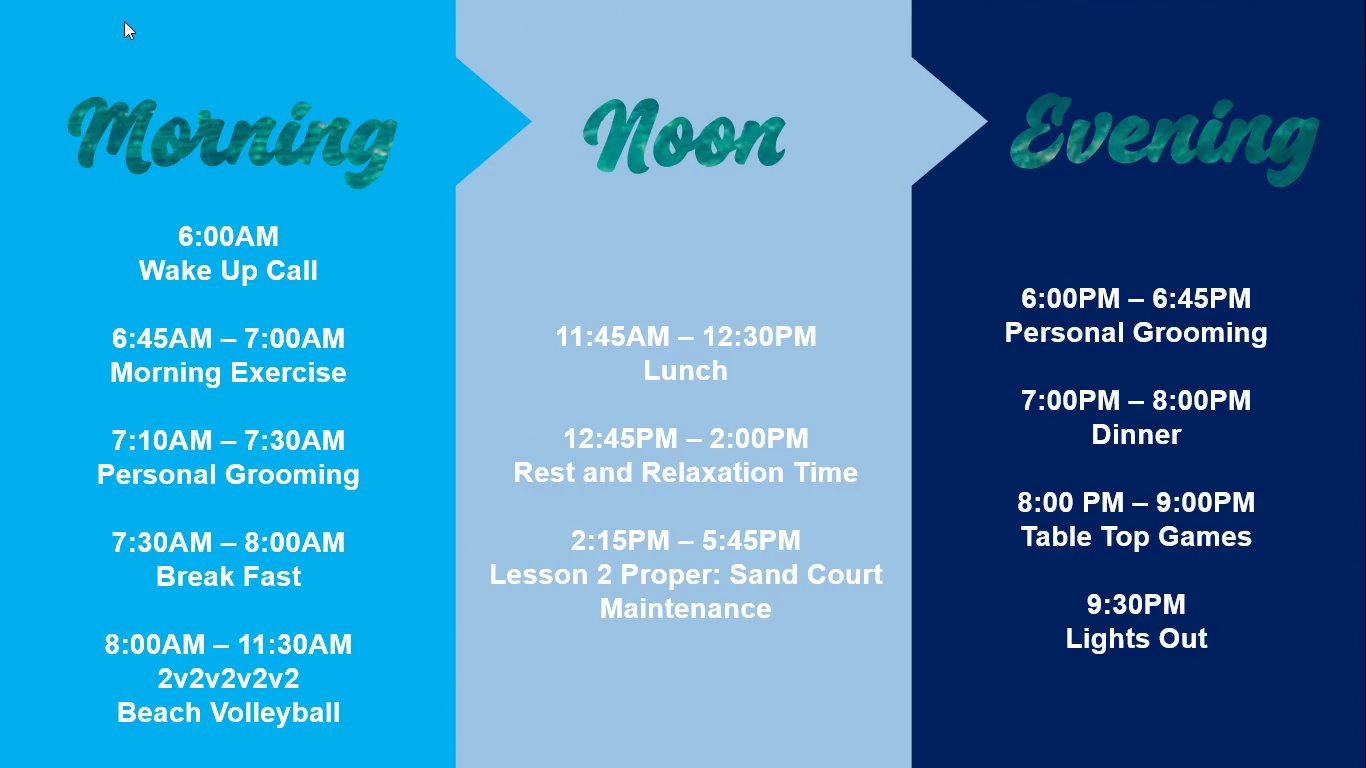 
key(Escape)
 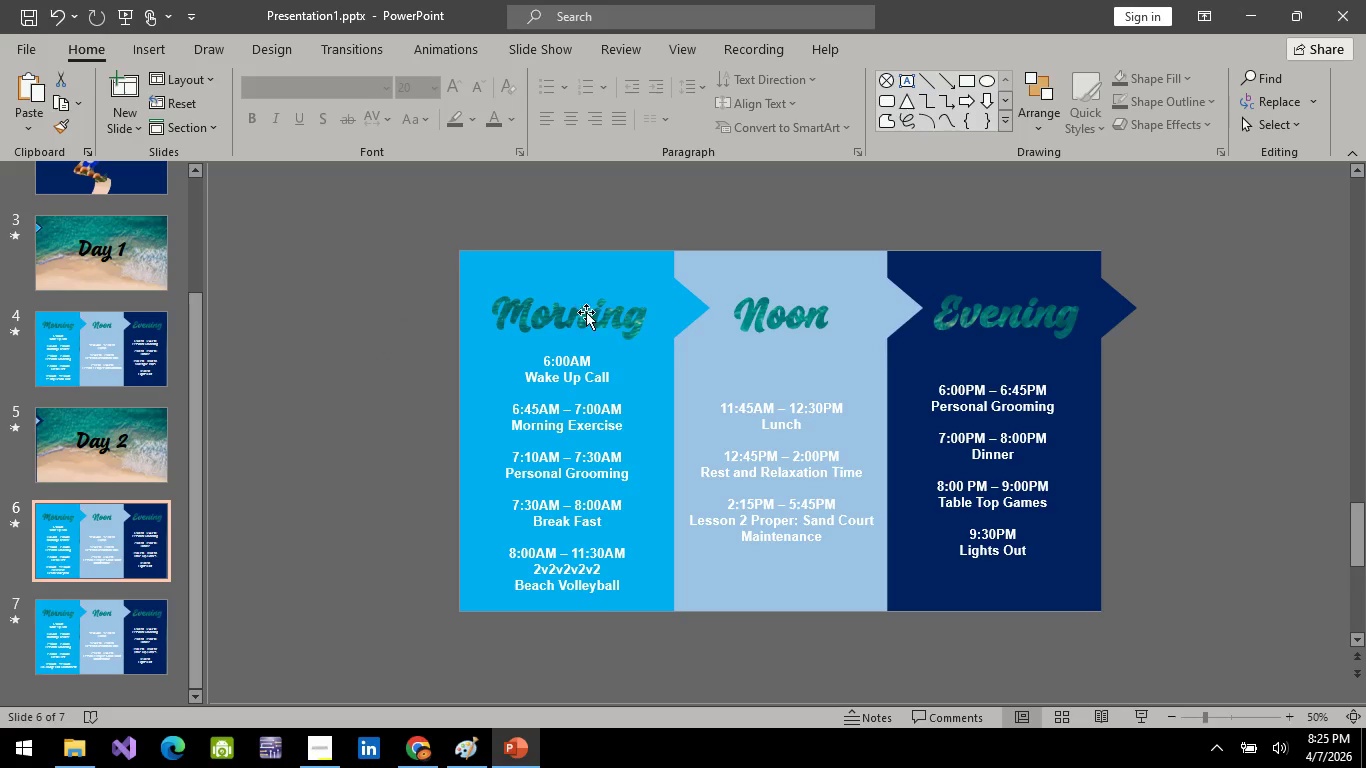 
left_click([627, 348])
 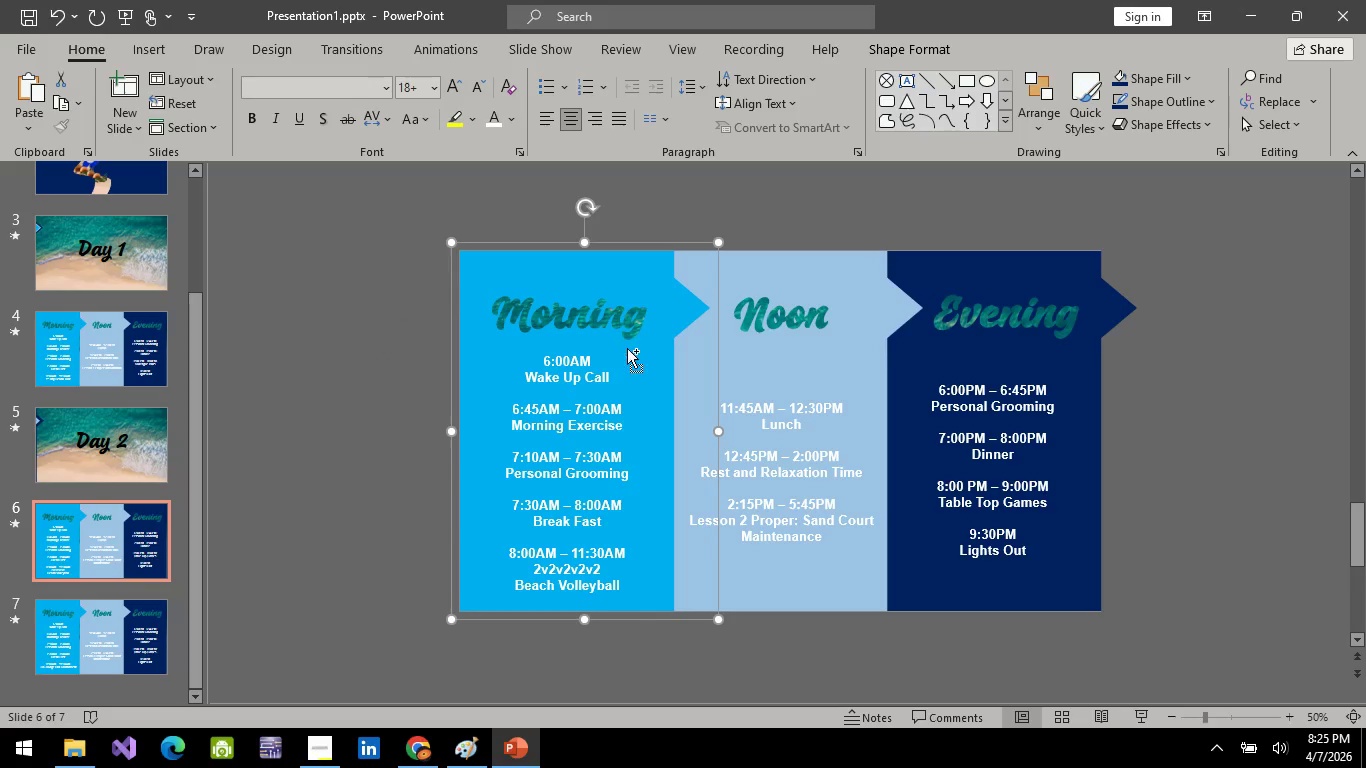 
key(Control+C)
 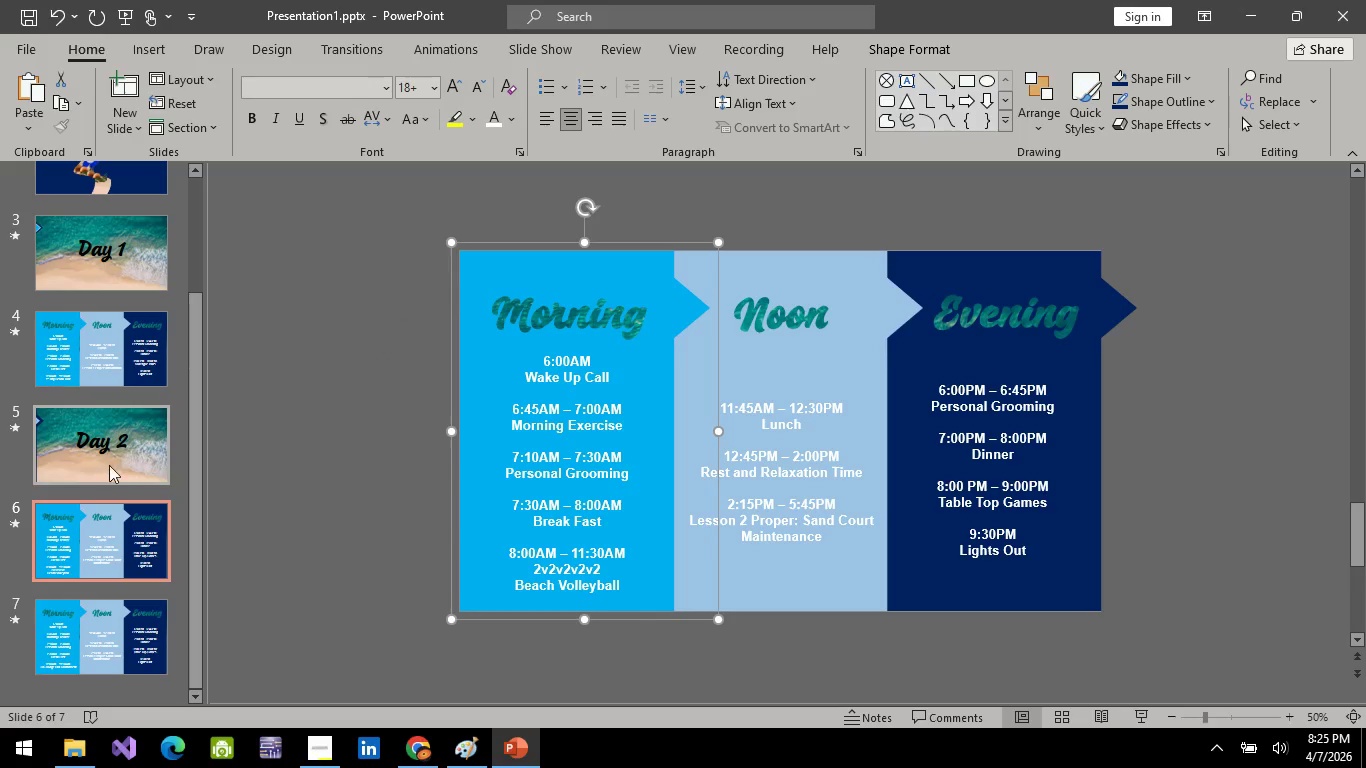 
left_click([109, 462])
 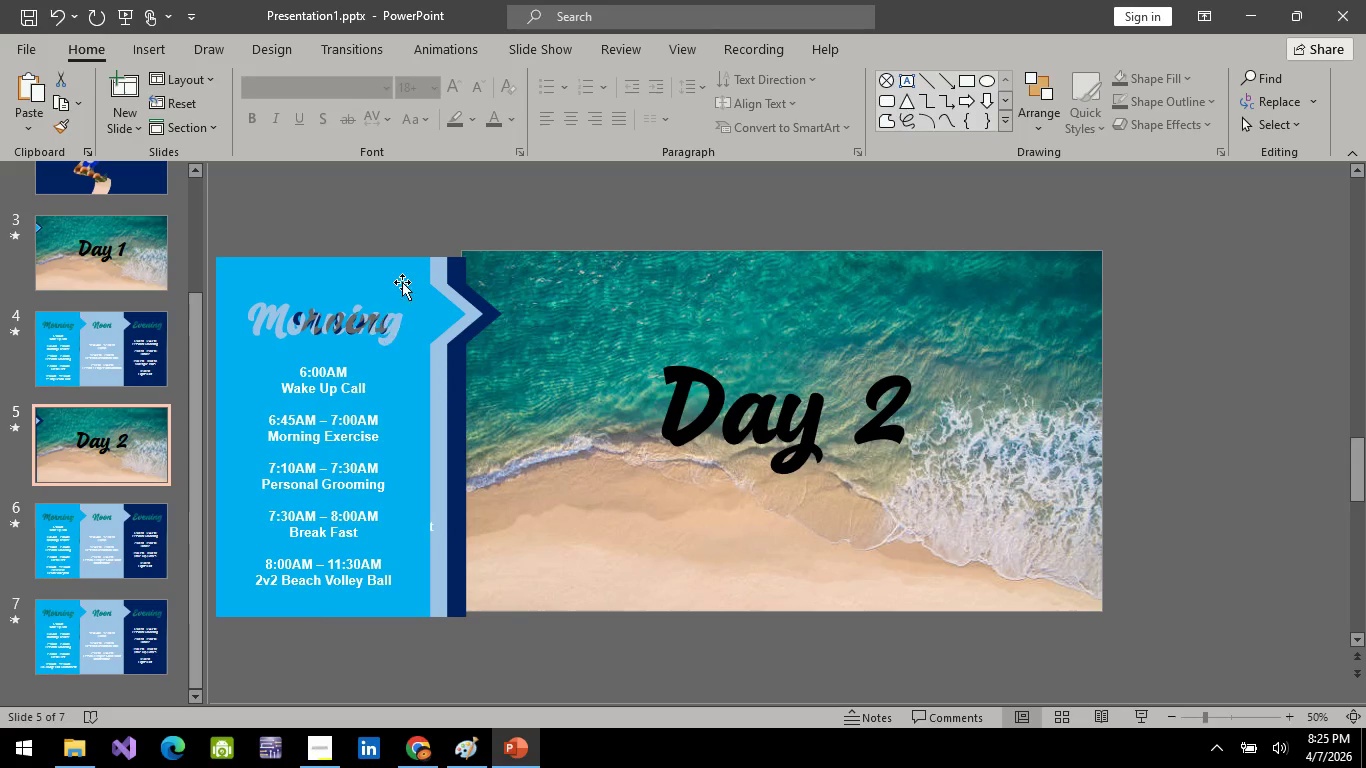 
left_click([402, 282])
 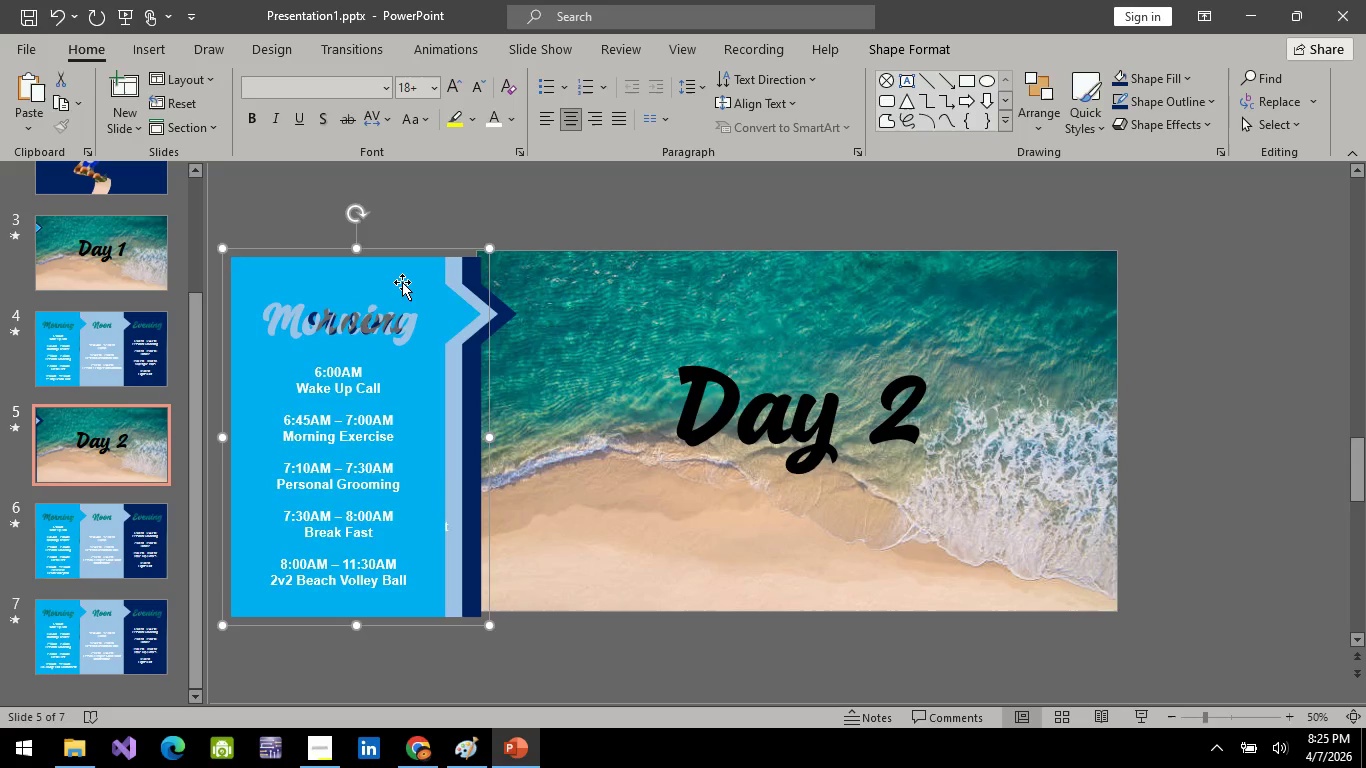 
key(Delete)
 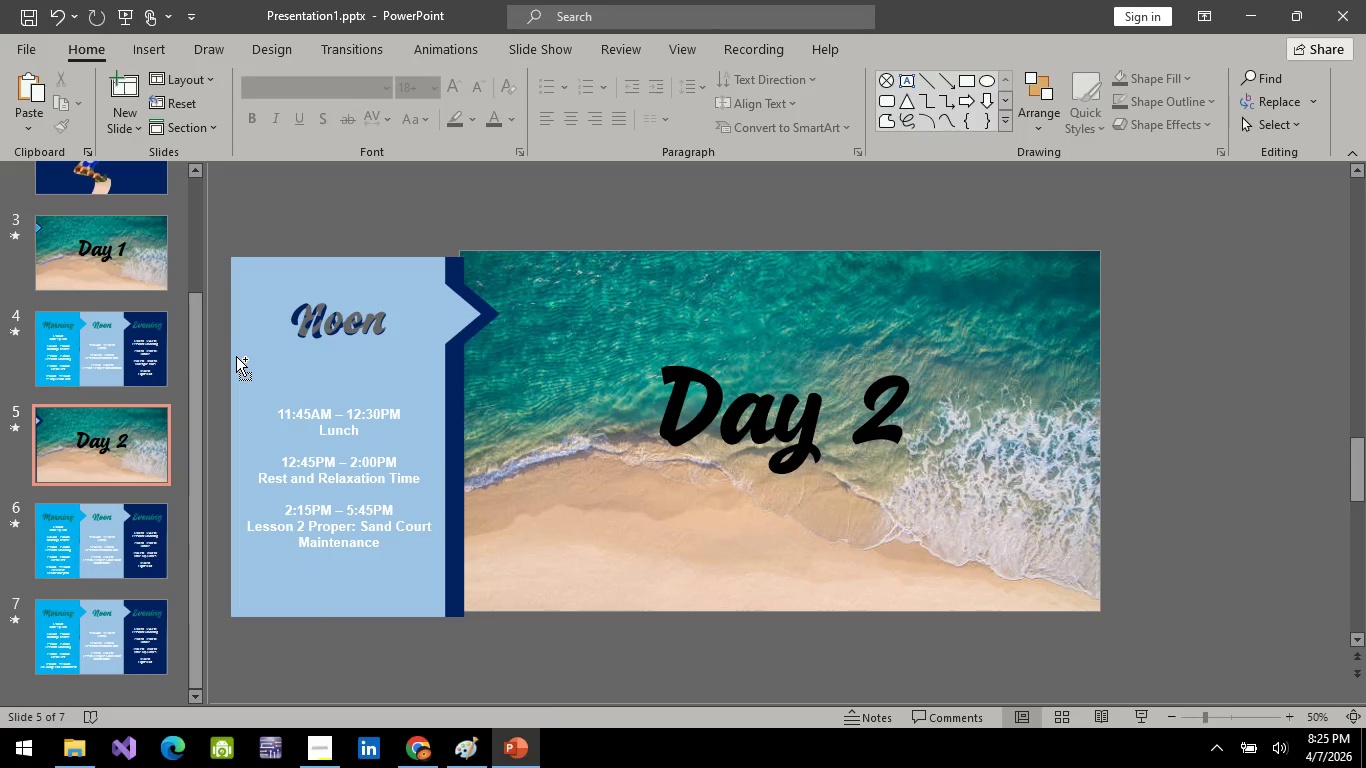 
key(Control+V)
 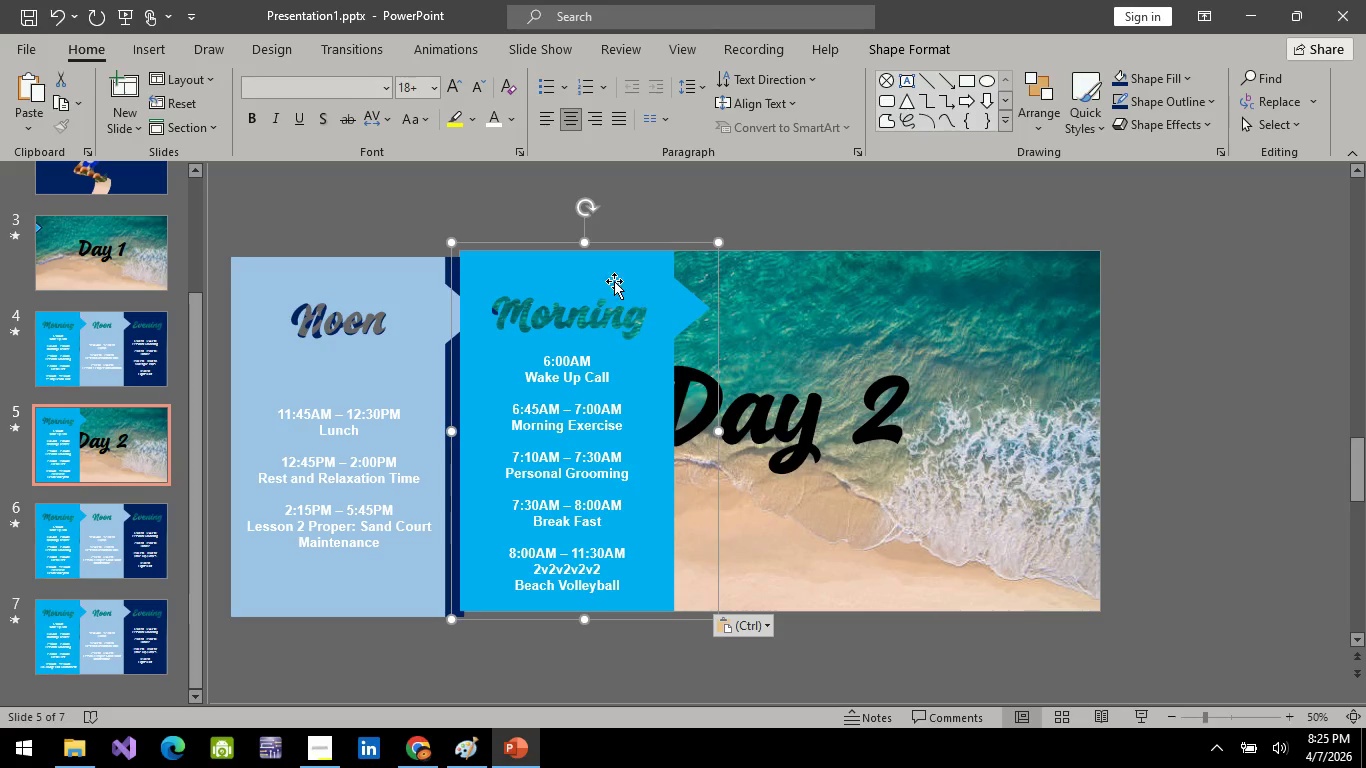 
left_click_drag(start_coordinate=[614, 281], to_coordinate=[373, 289])
 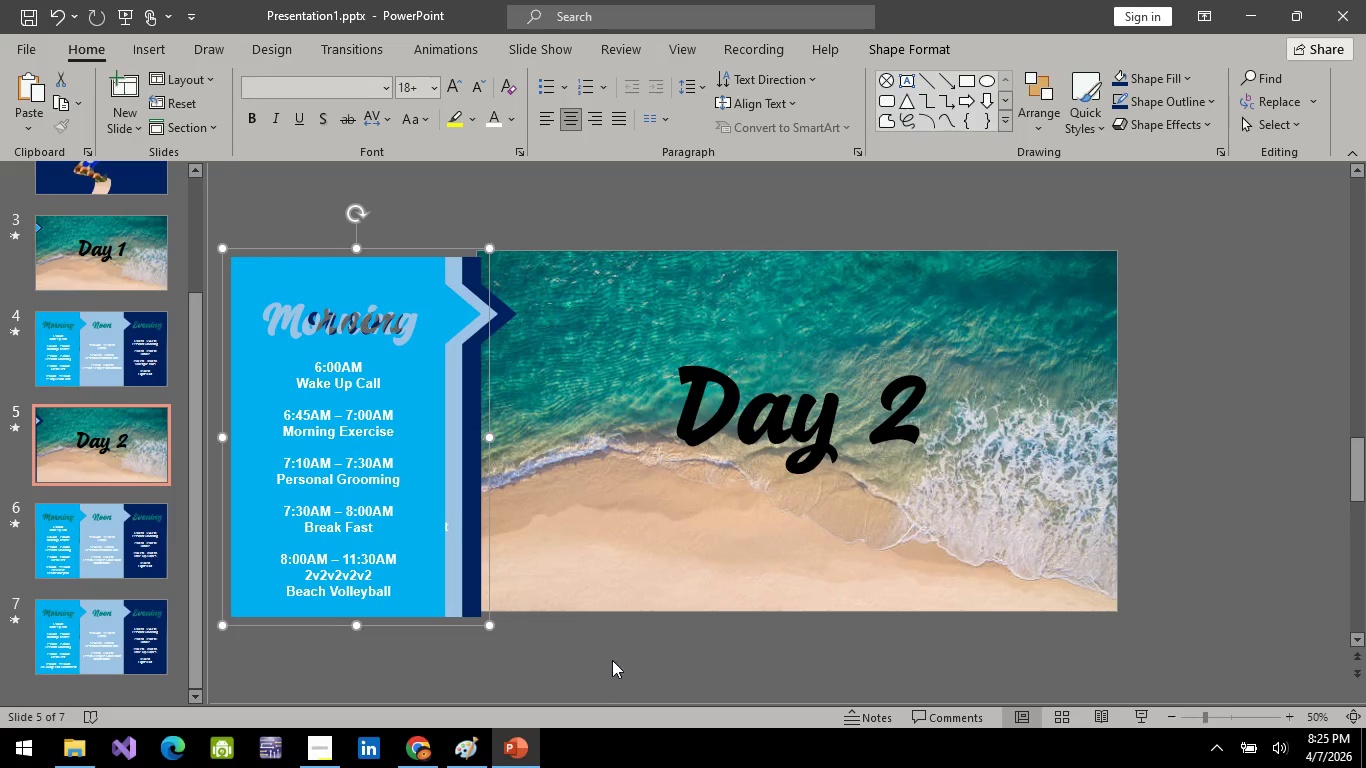 
left_click([613, 660])
 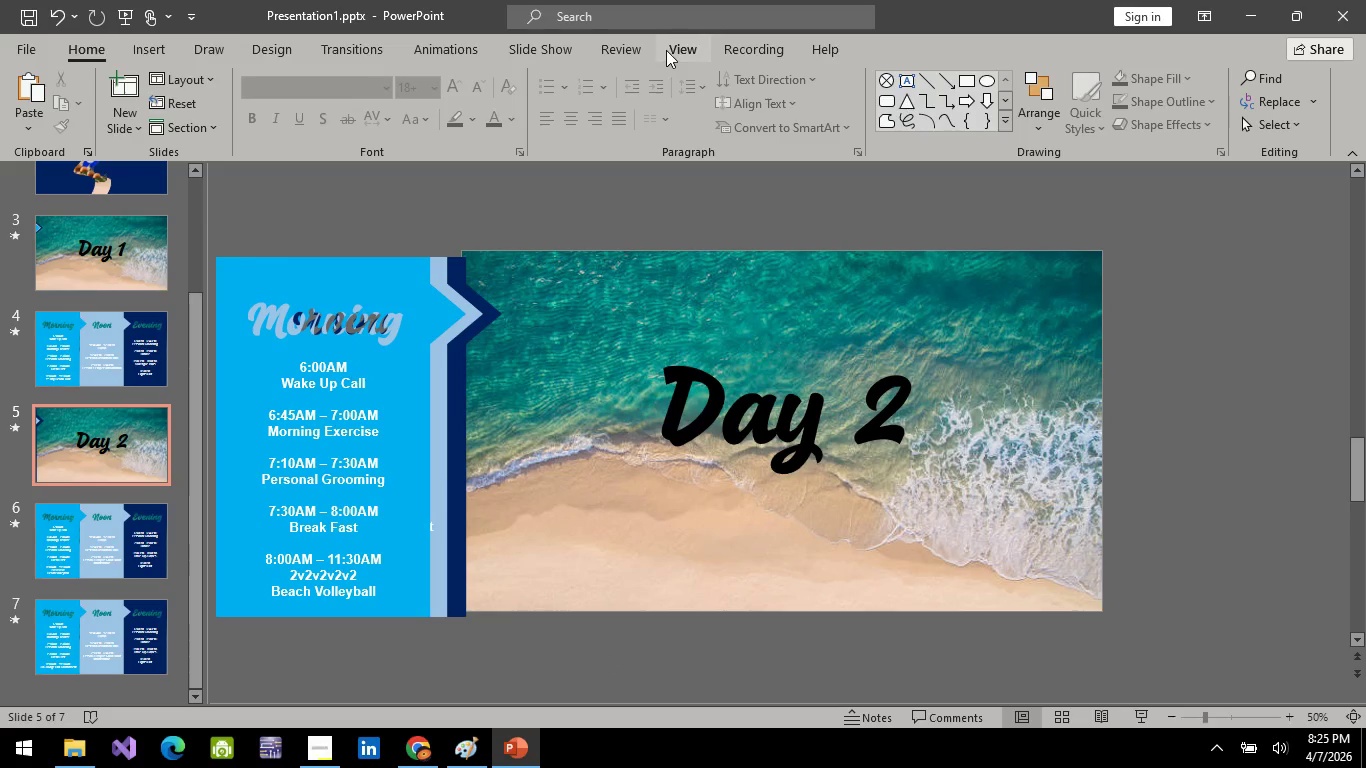 
left_click([545, 46])
 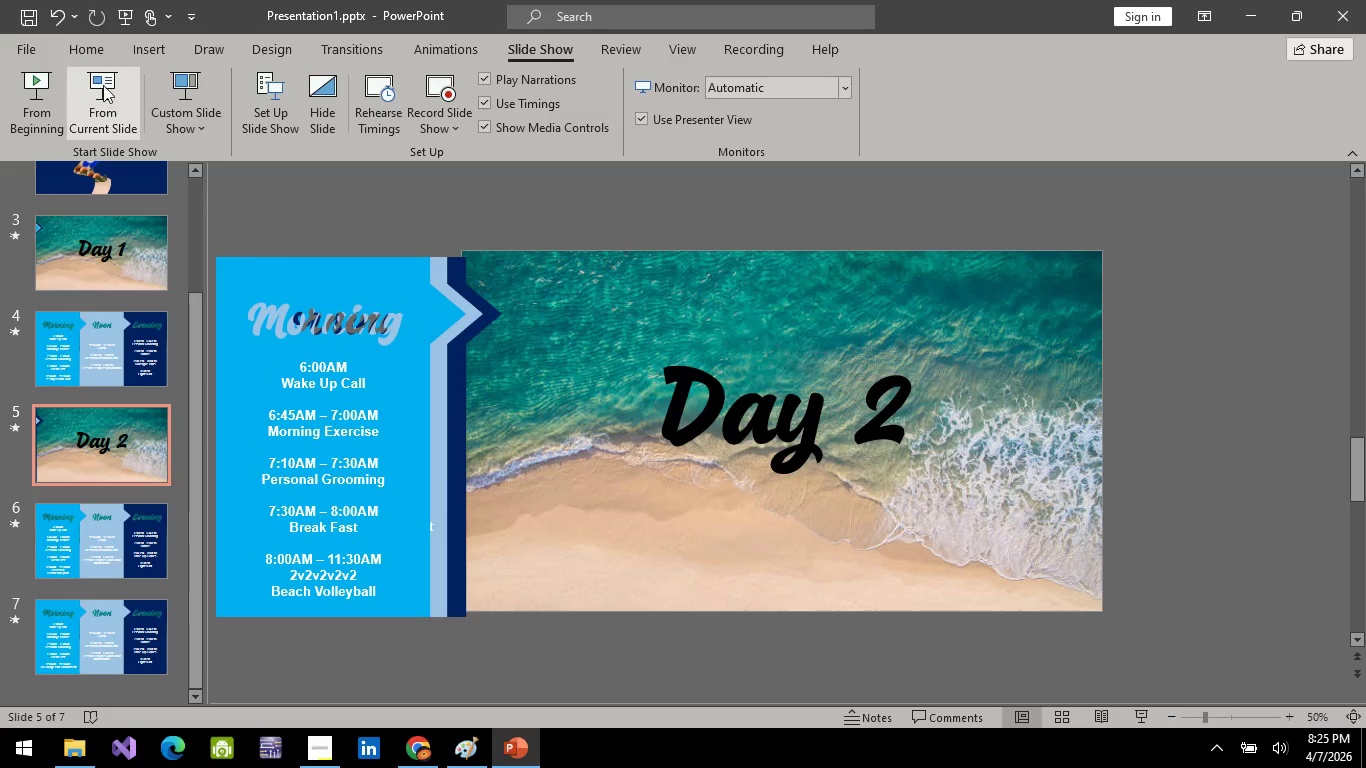 
left_click([101, 78])
 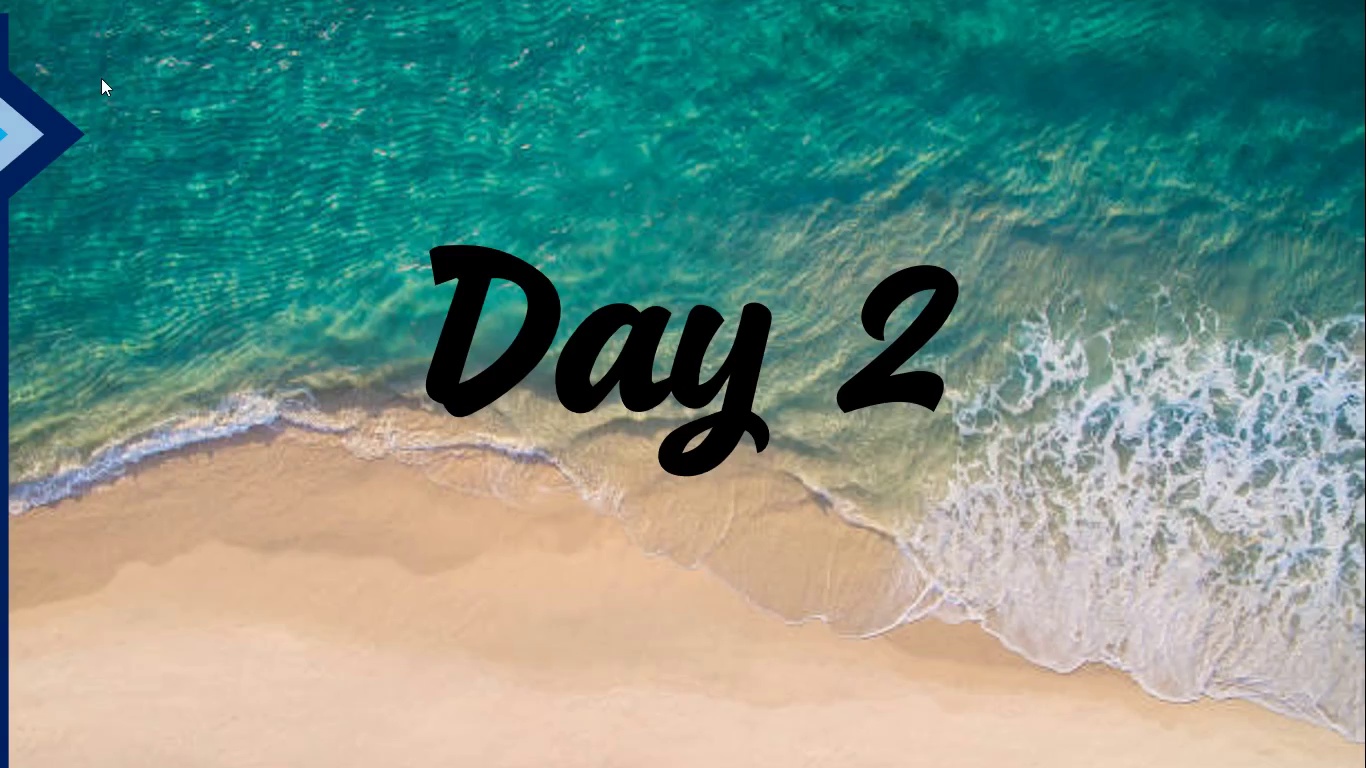 
key(Space)
 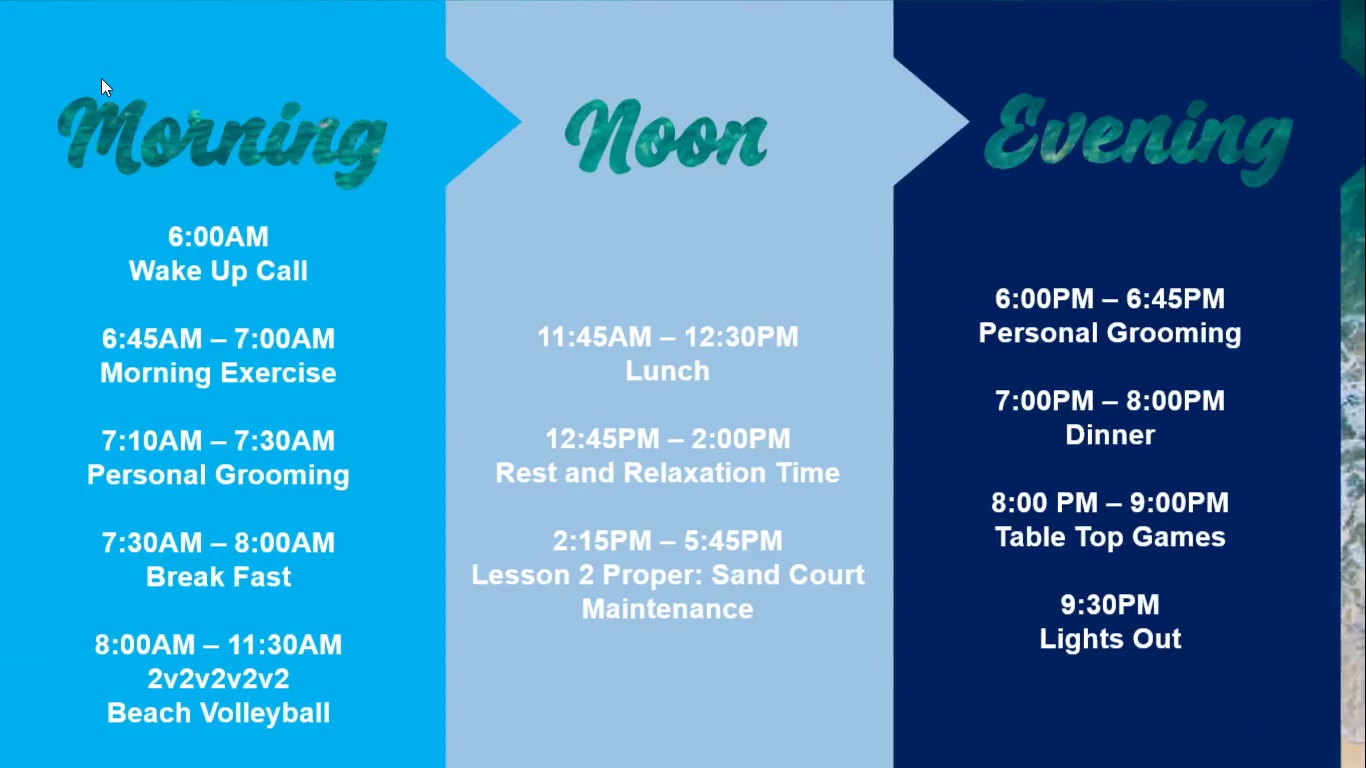 
key(Escape)
 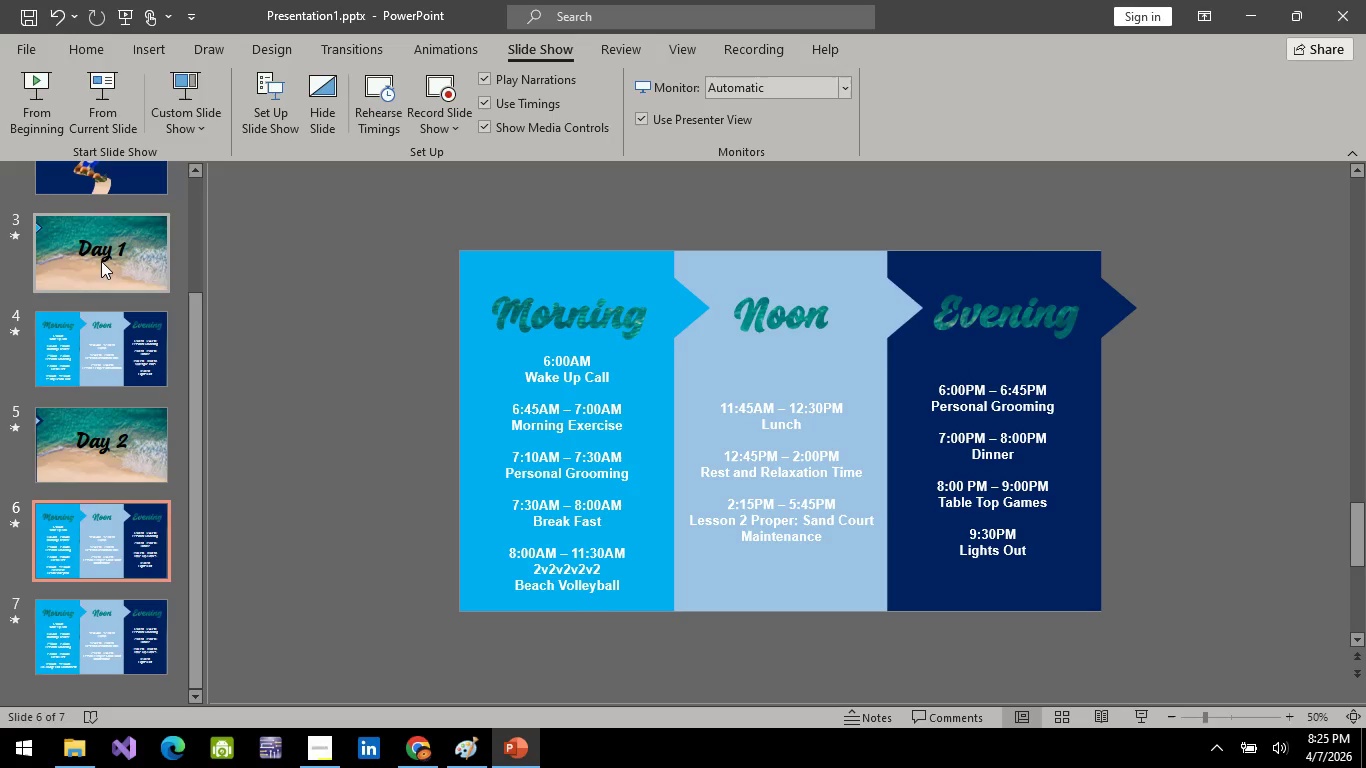 
left_click([97, 256])
 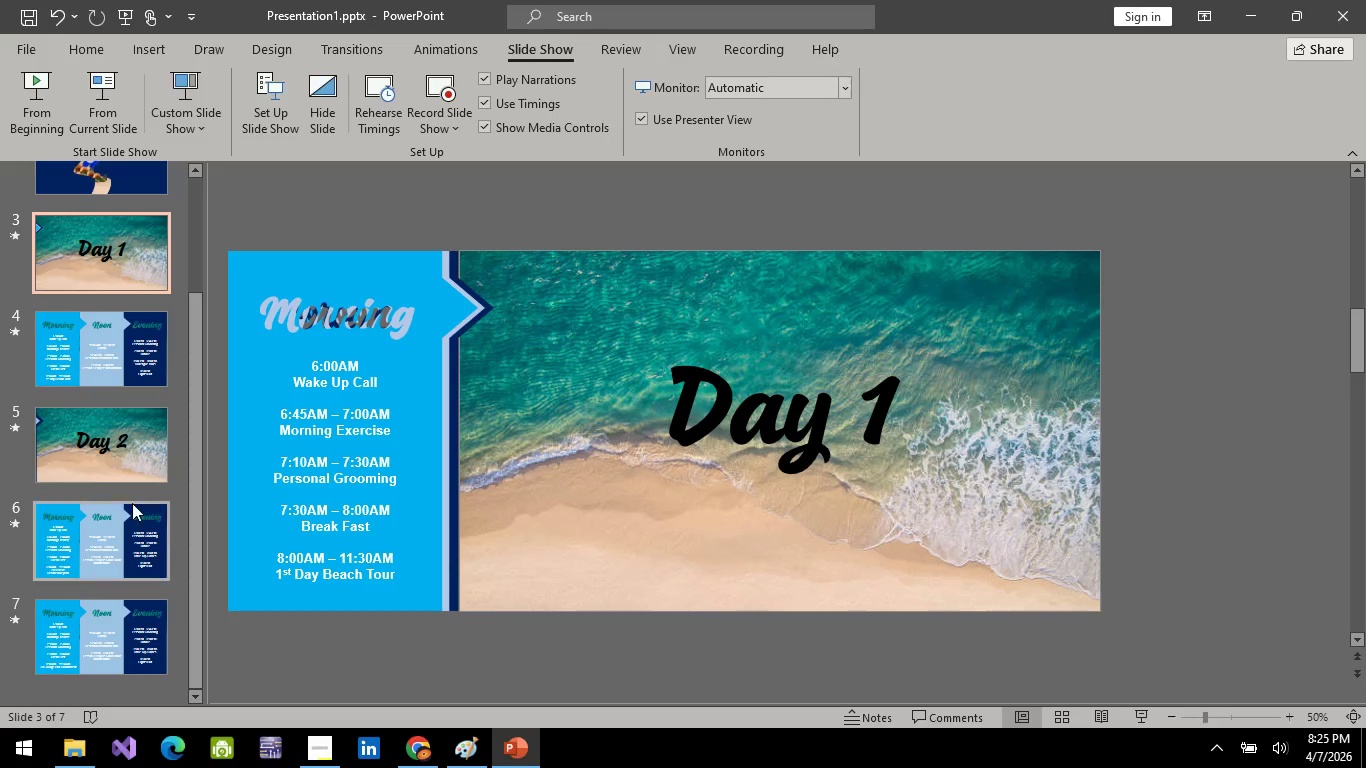 
left_click([68, 459])
 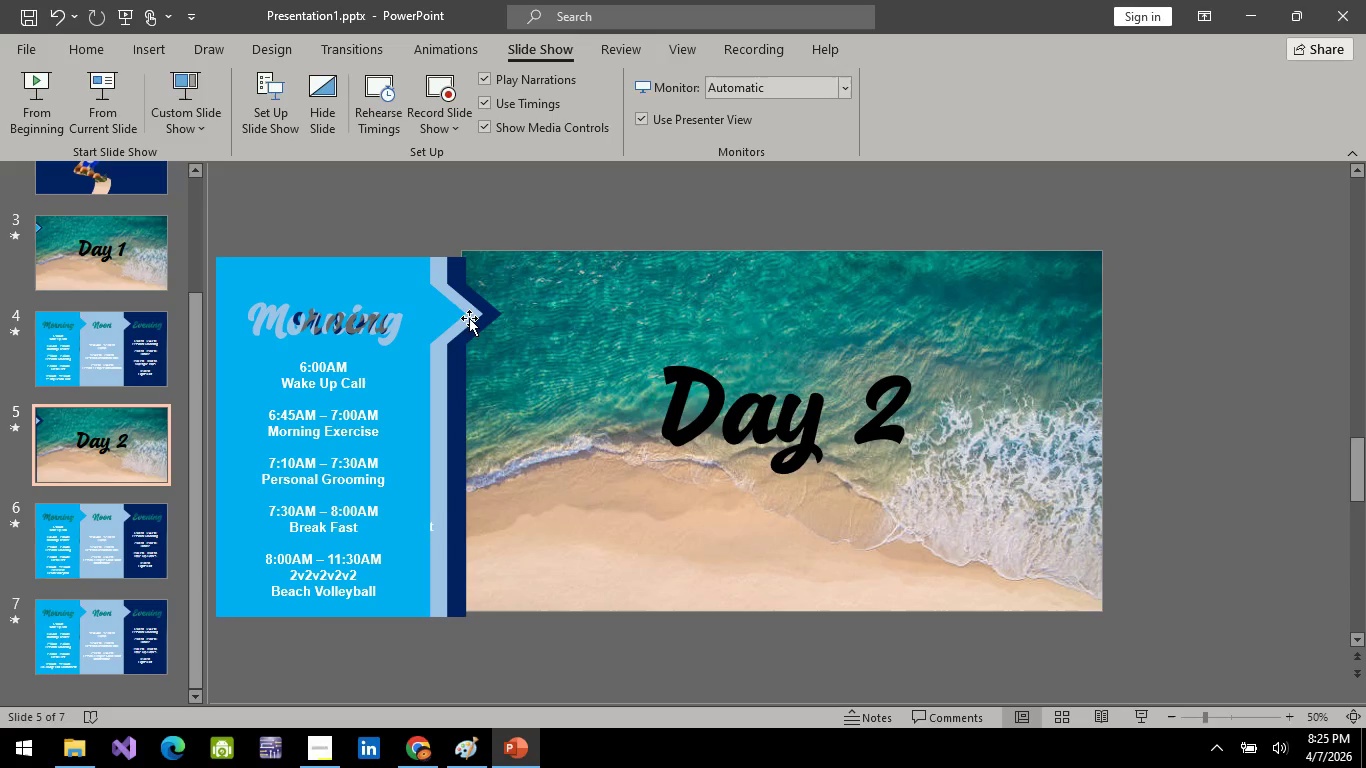 
hold_key(key=ControlLeft, duration=0.38)
 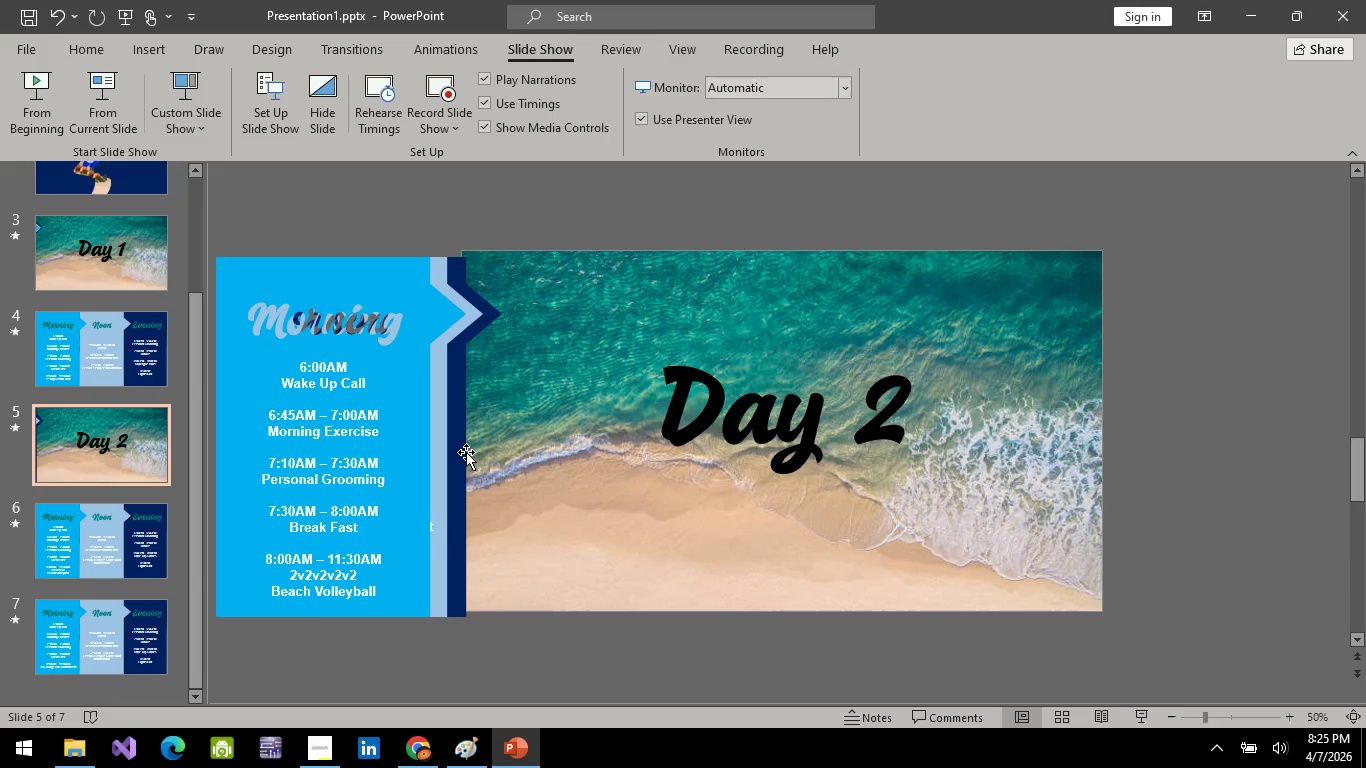 
hold_key(key=ControlLeft, duration=0.38)
scroll: coordinate [484, 325], scroll_direction: up, amount: 4.0
 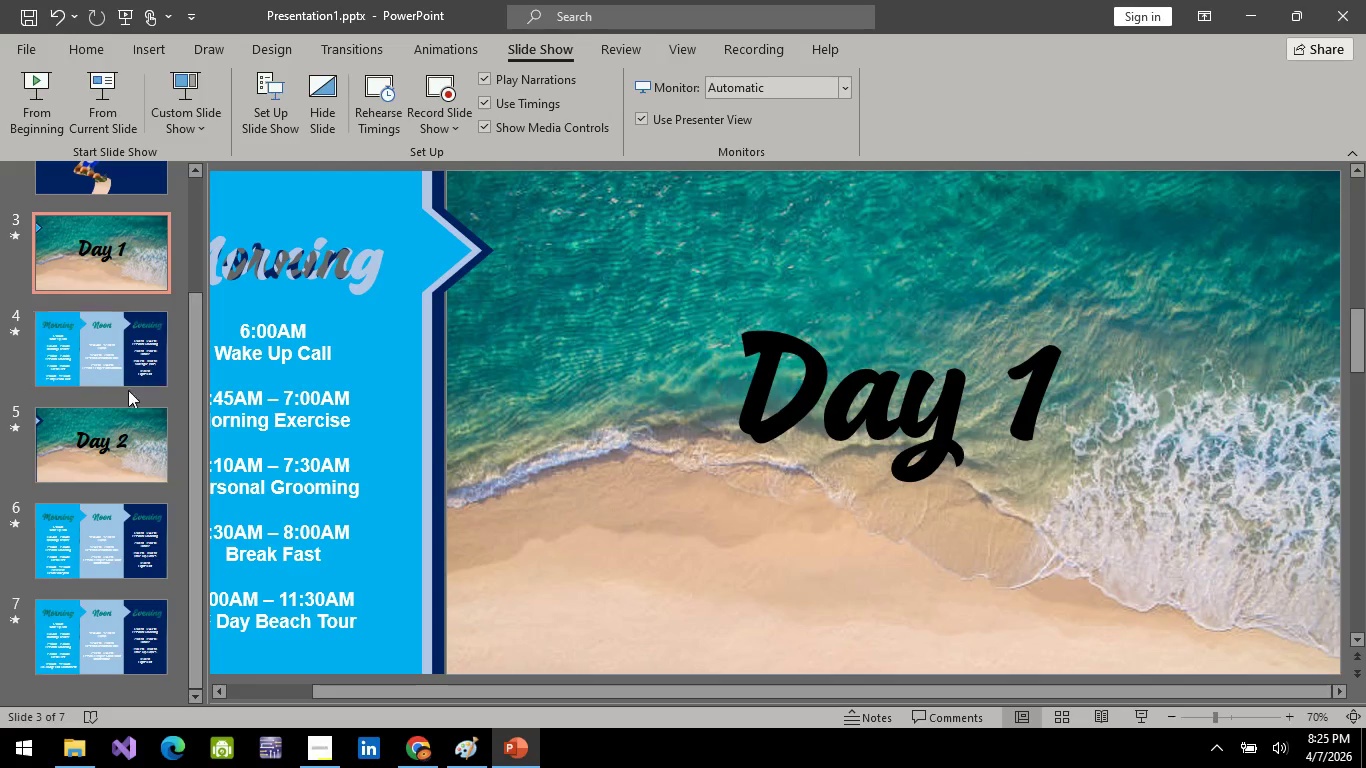 
left_click([98, 446])
 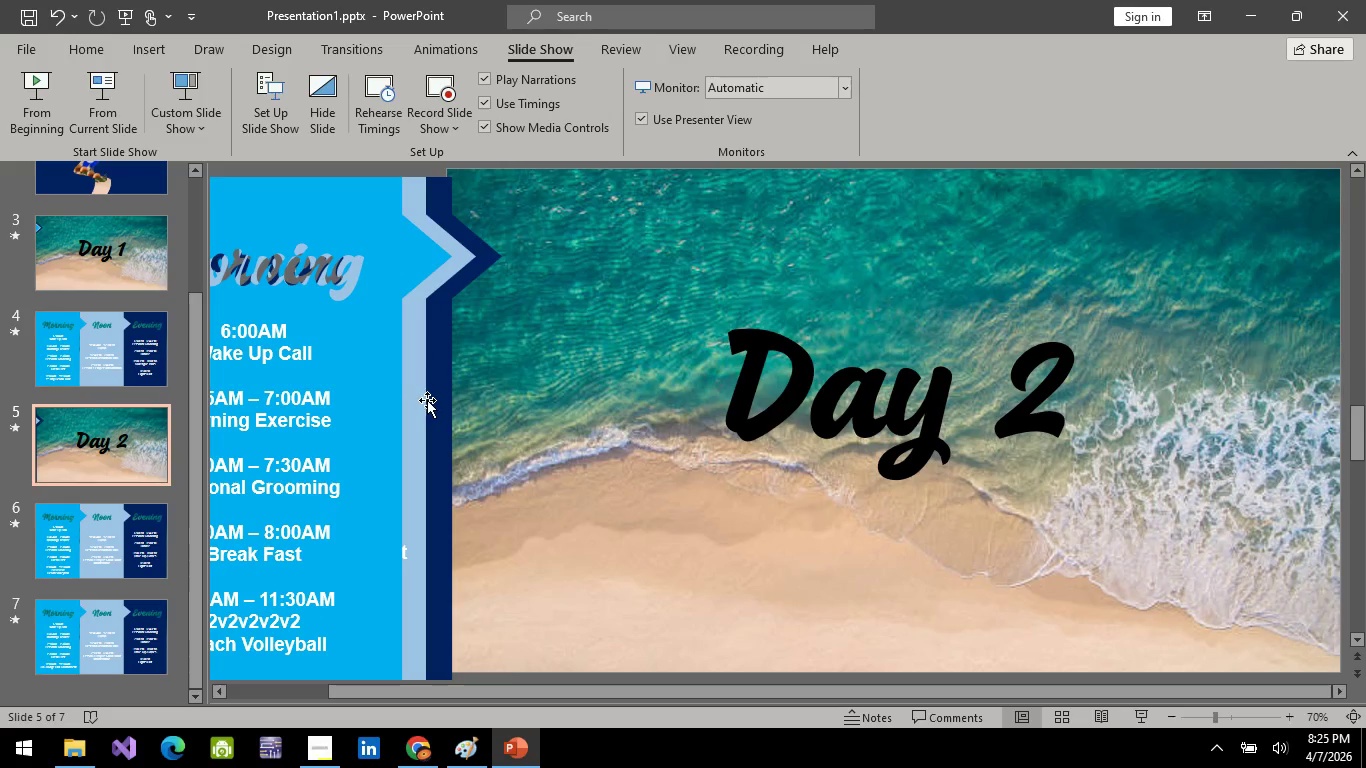 
left_click([429, 402])
 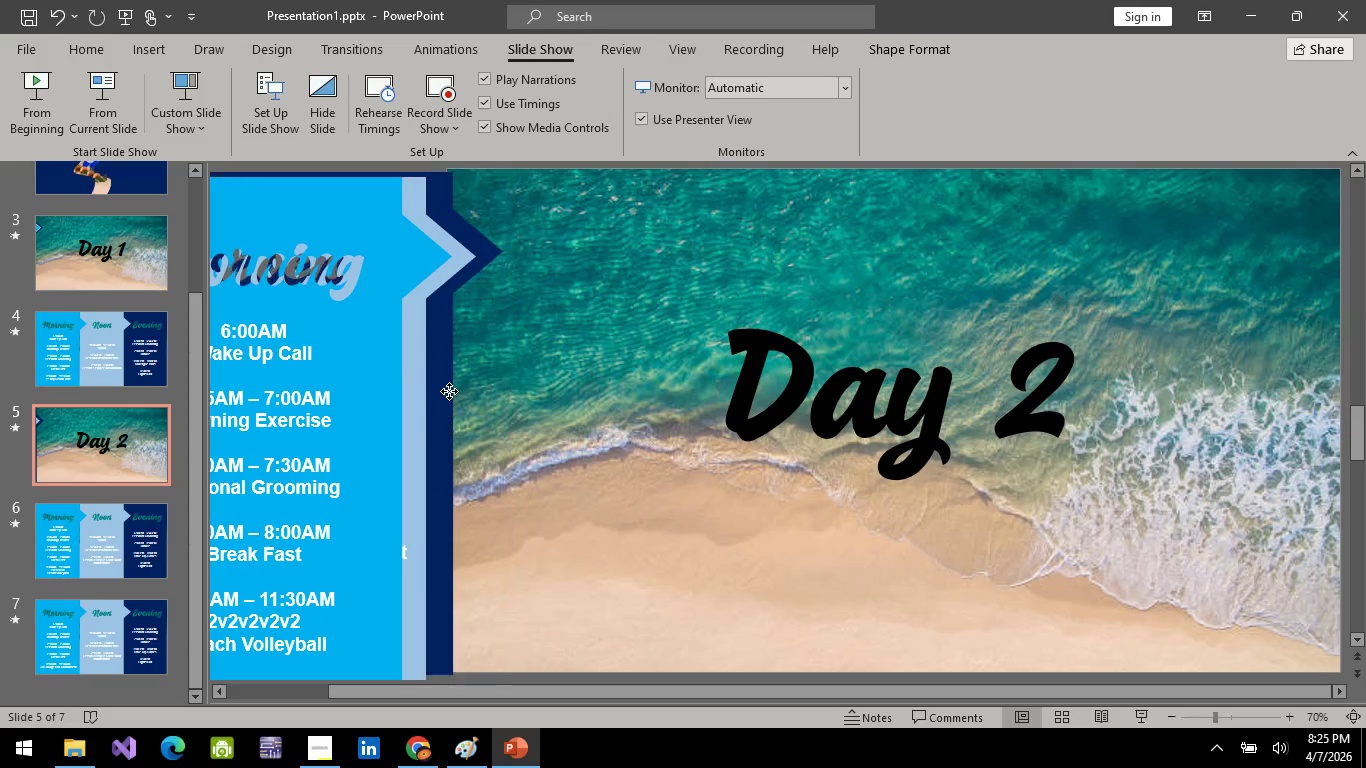 
left_click_drag(start_coordinate=[440, 417], to_coordinate=[434, 413])
 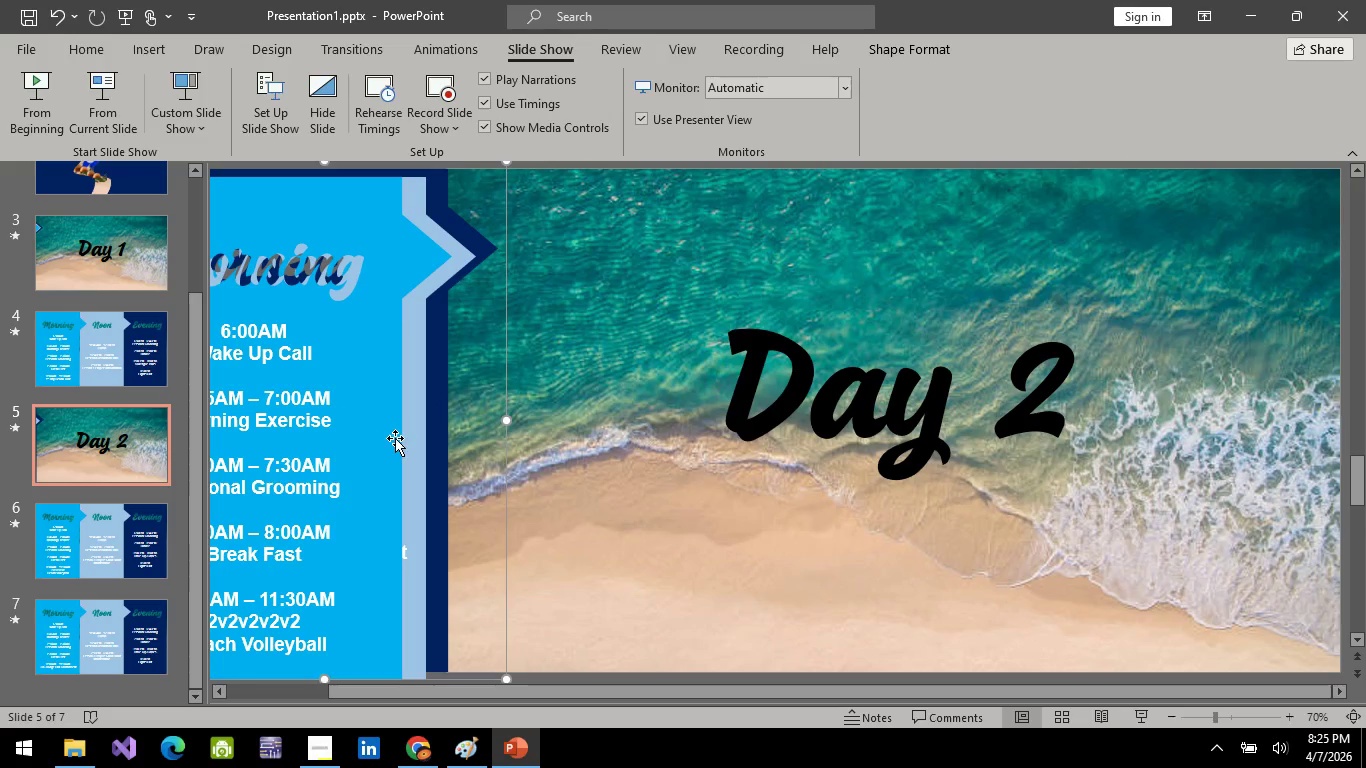 
left_click([395, 438])
 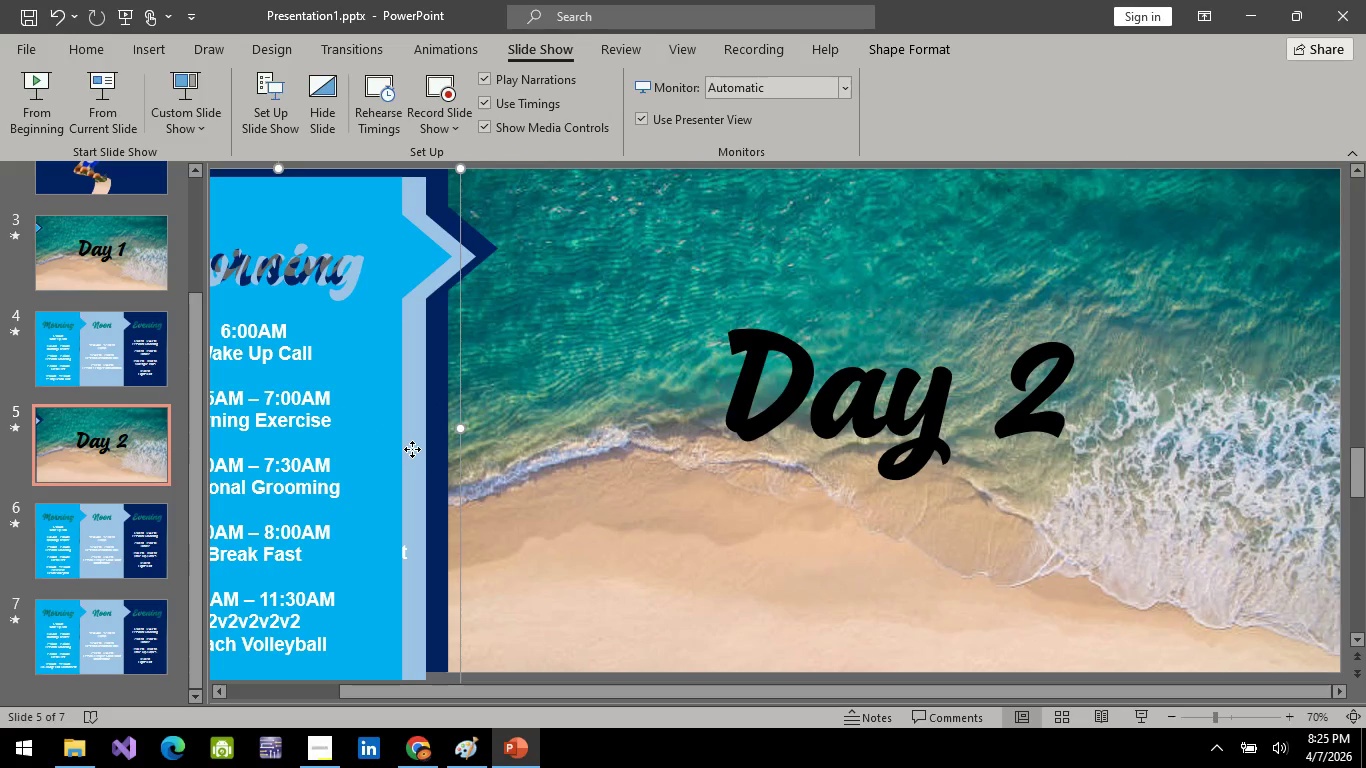 
left_click_drag(start_coordinate=[412, 449], to_coordinate=[420, 443])
 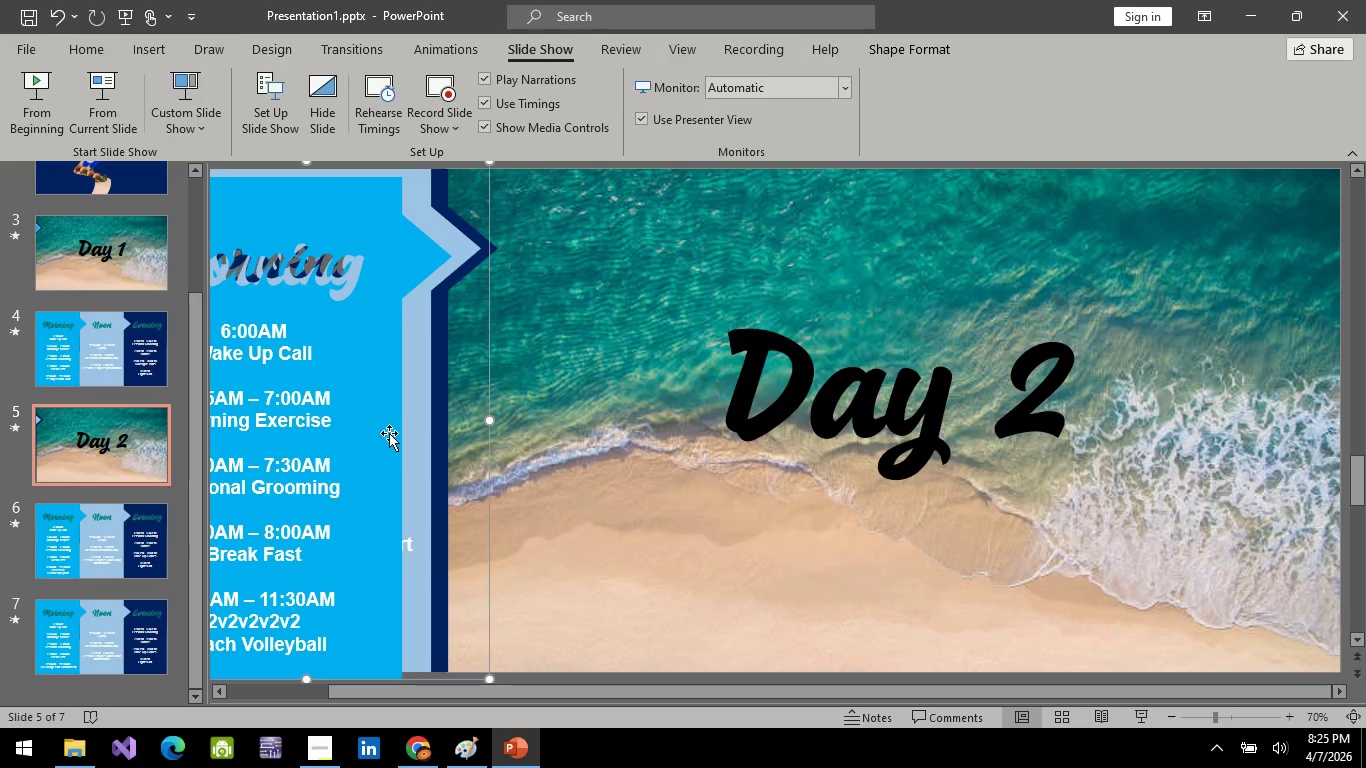 
left_click([389, 433])
 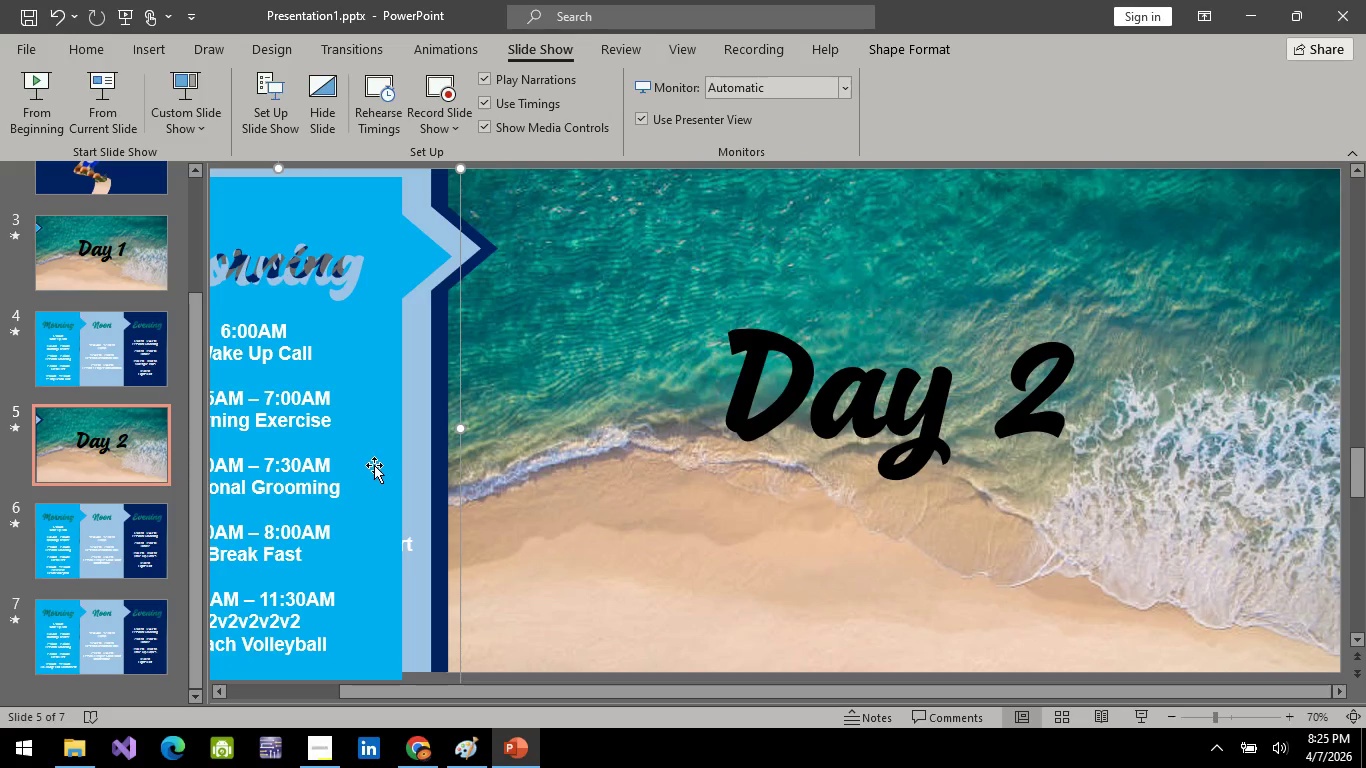 
left_click_drag(start_coordinate=[374, 465], to_coordinate=[390, 459])
 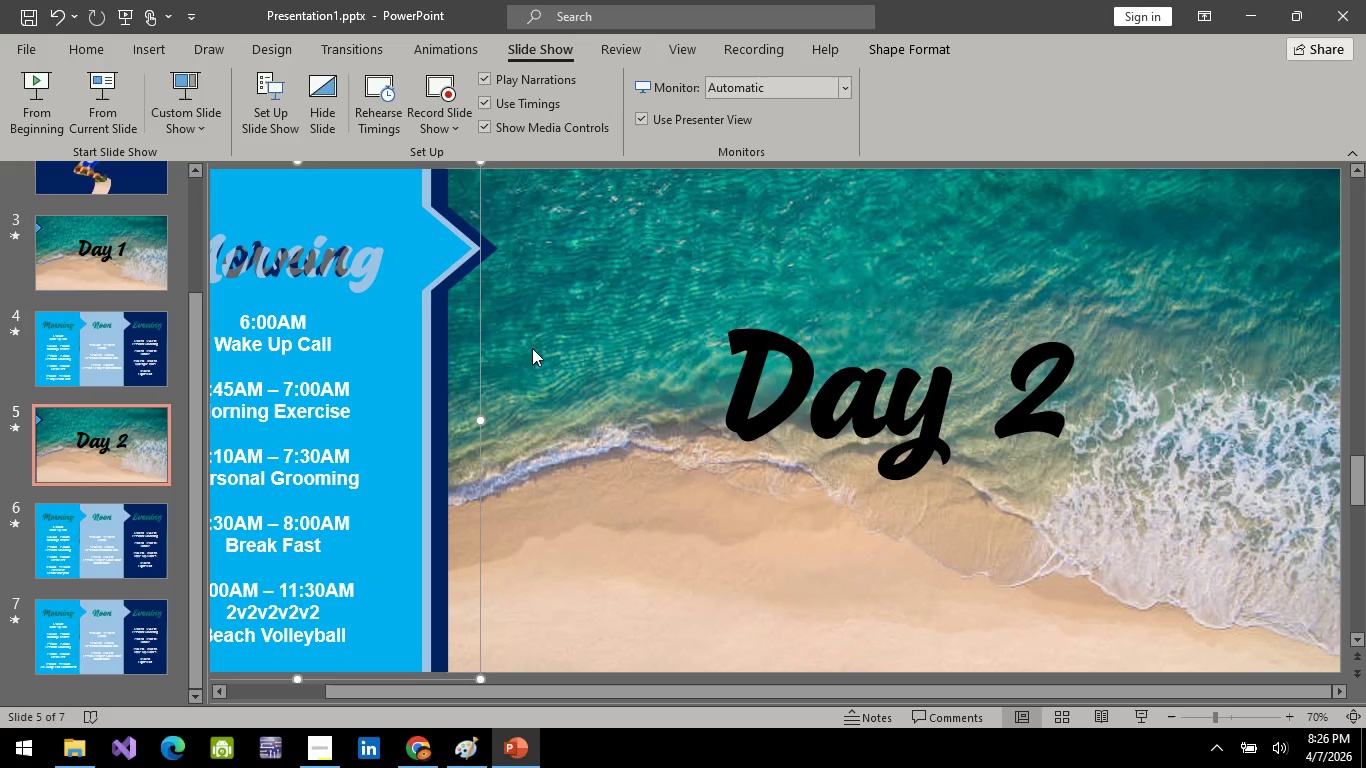 
left_click([532, 348])
 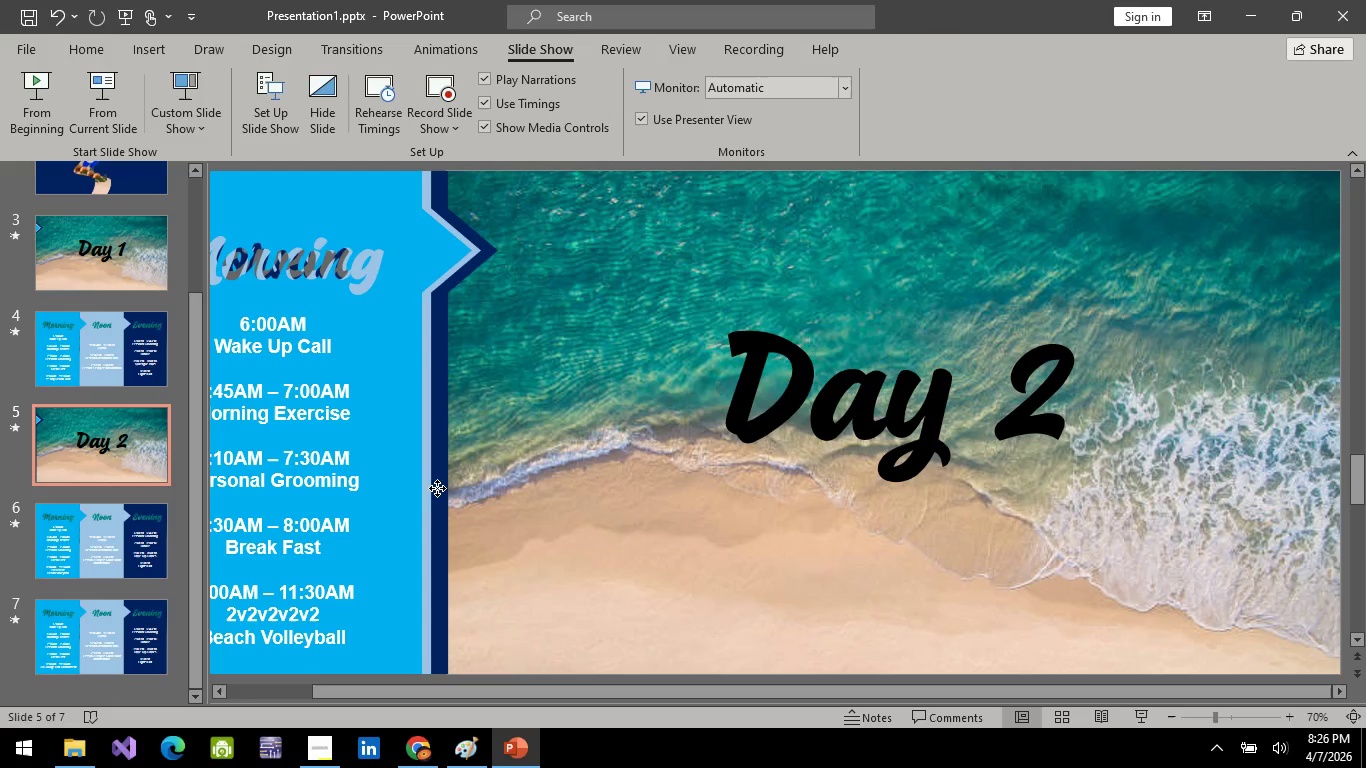 
left_click([437, 488])
 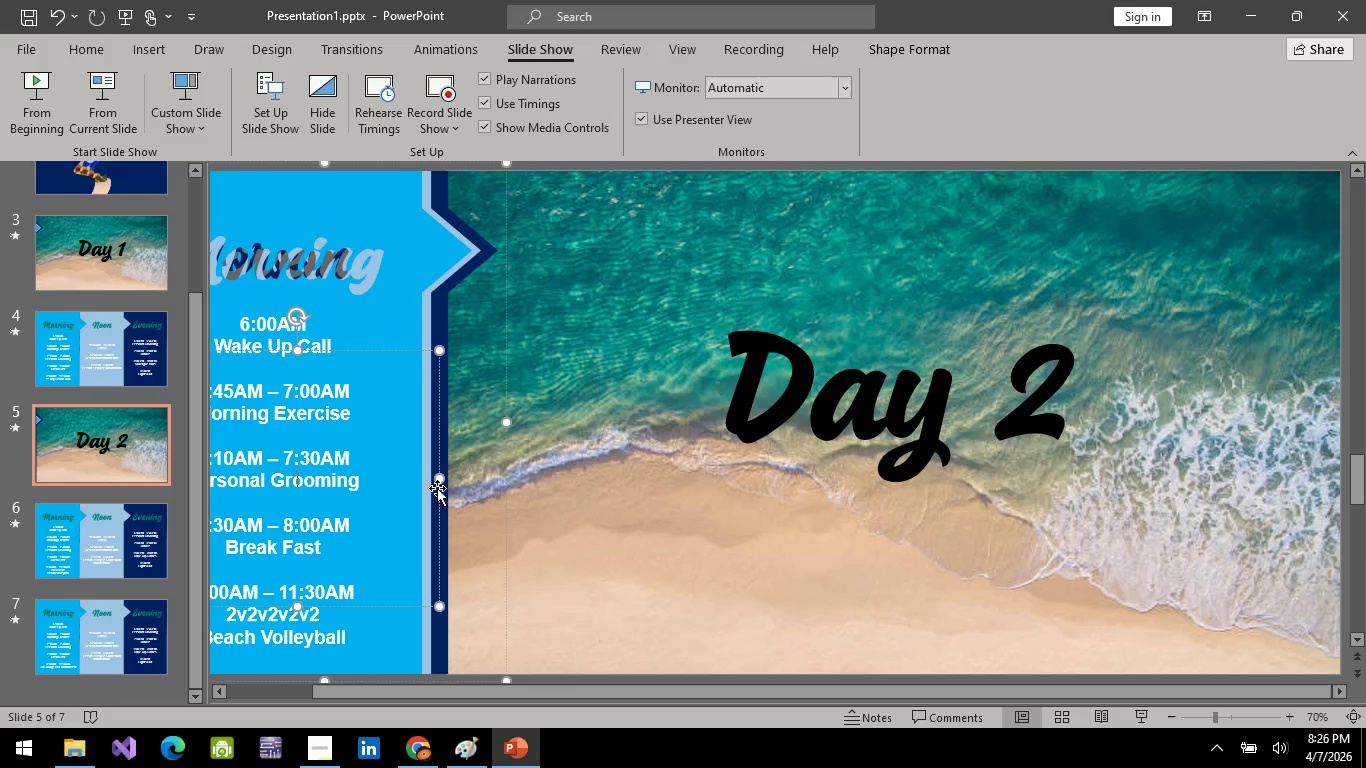 
left_click_drag(start_coordinate=[437, 488], to_coordinate=[360, 472])
 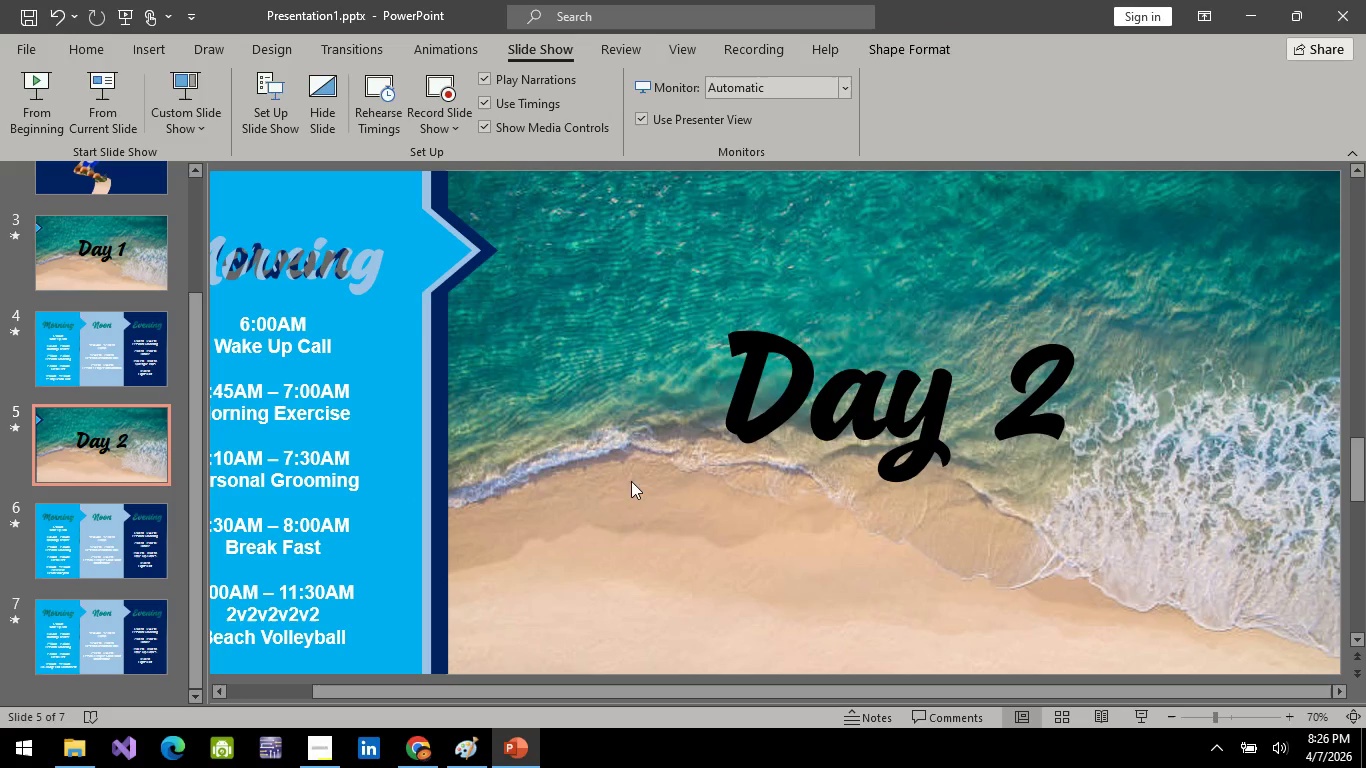 
left_click([631, 481])
 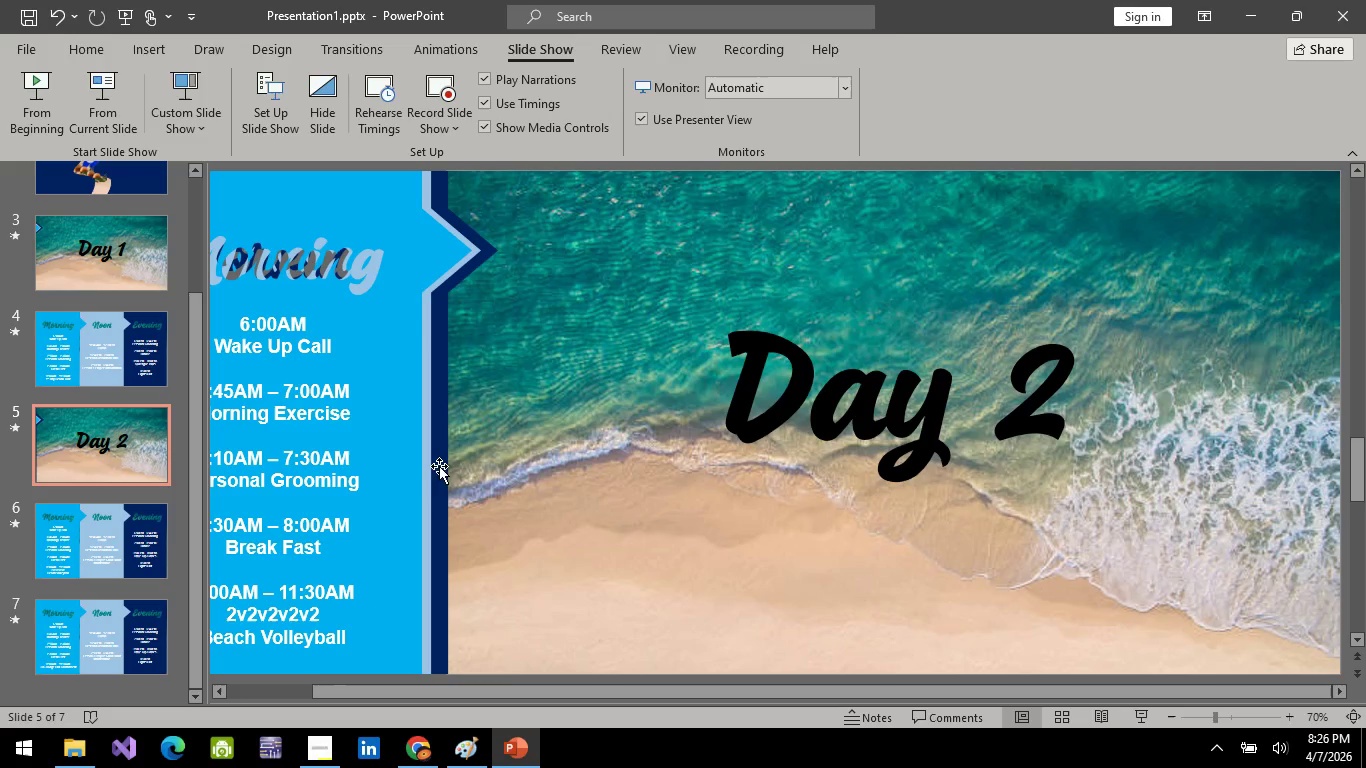 
left_click([439, 466])
 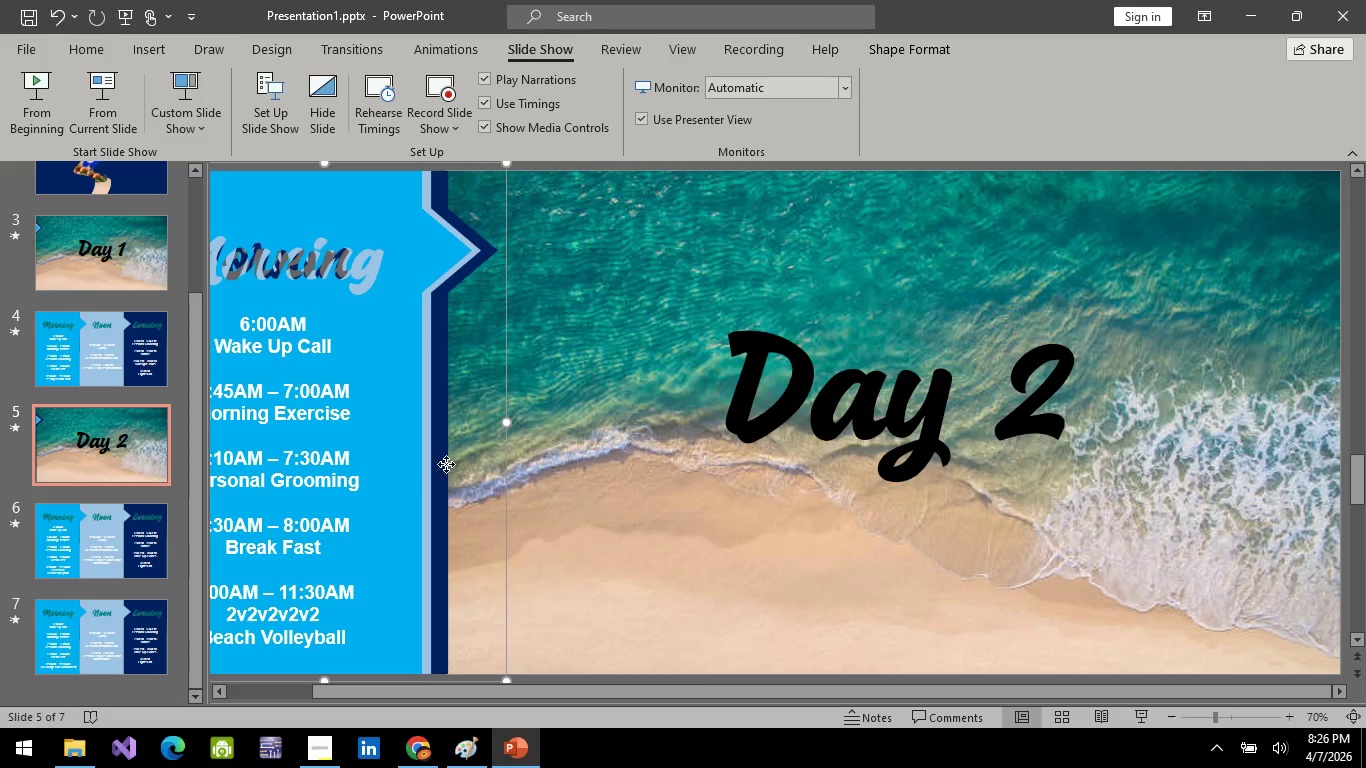 
left_click_drag(start_coordinate=[443, 464], to_coordinate=[438, 463])
 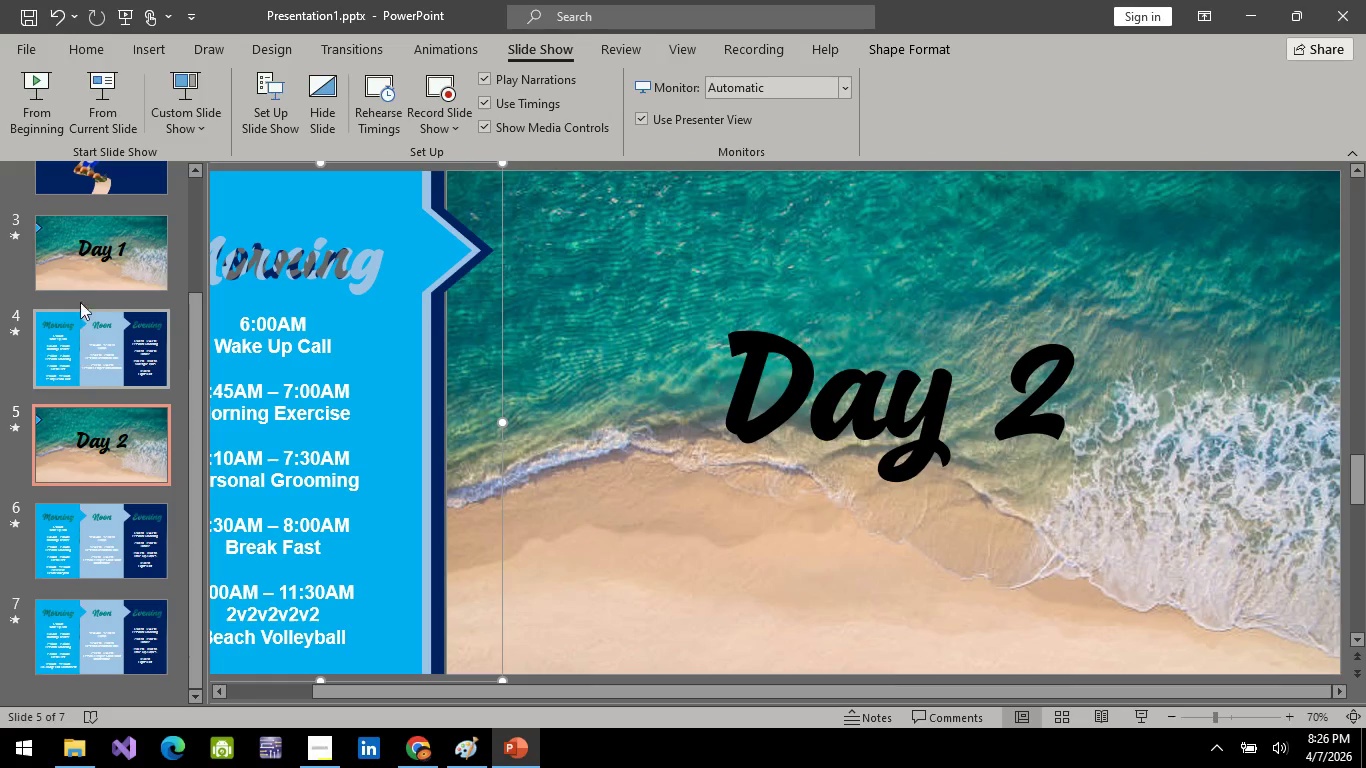 
left_click([80, 246])
 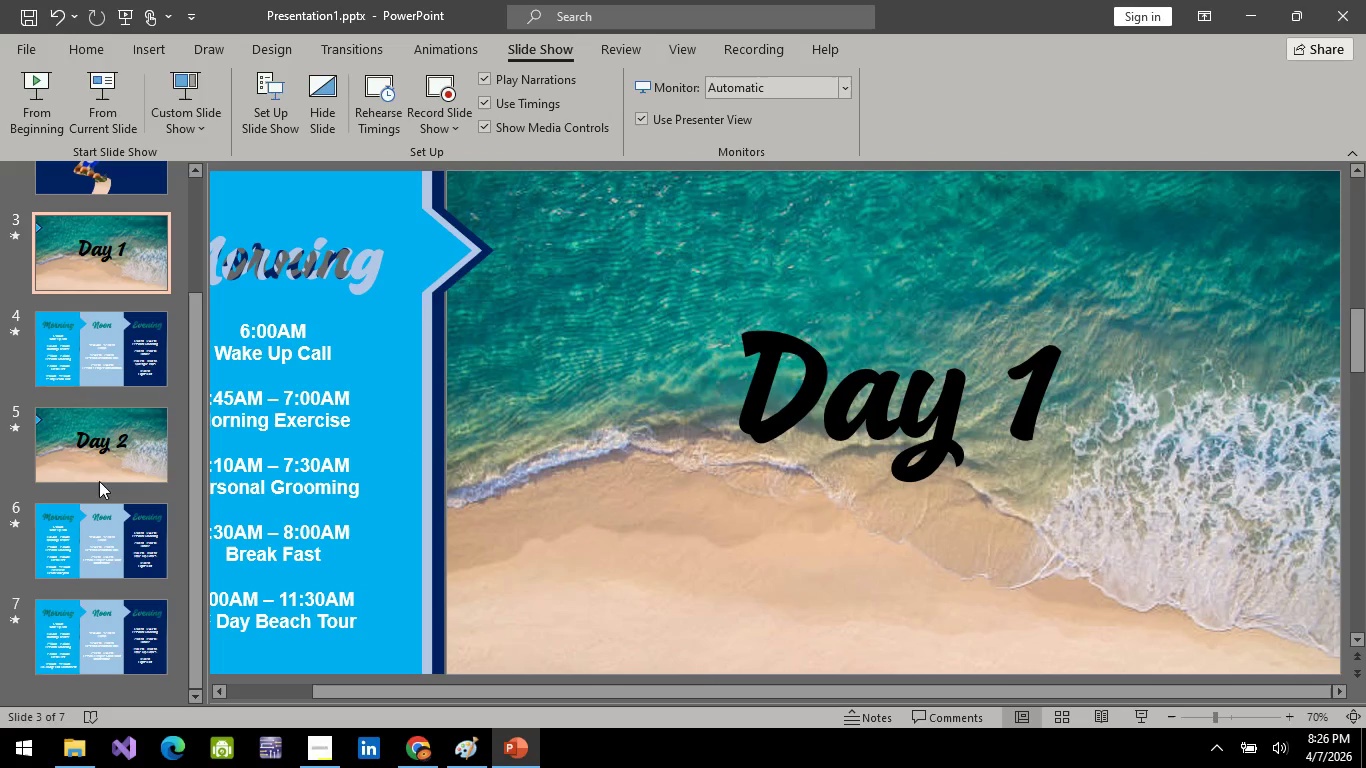 
left_click([94, 450])
 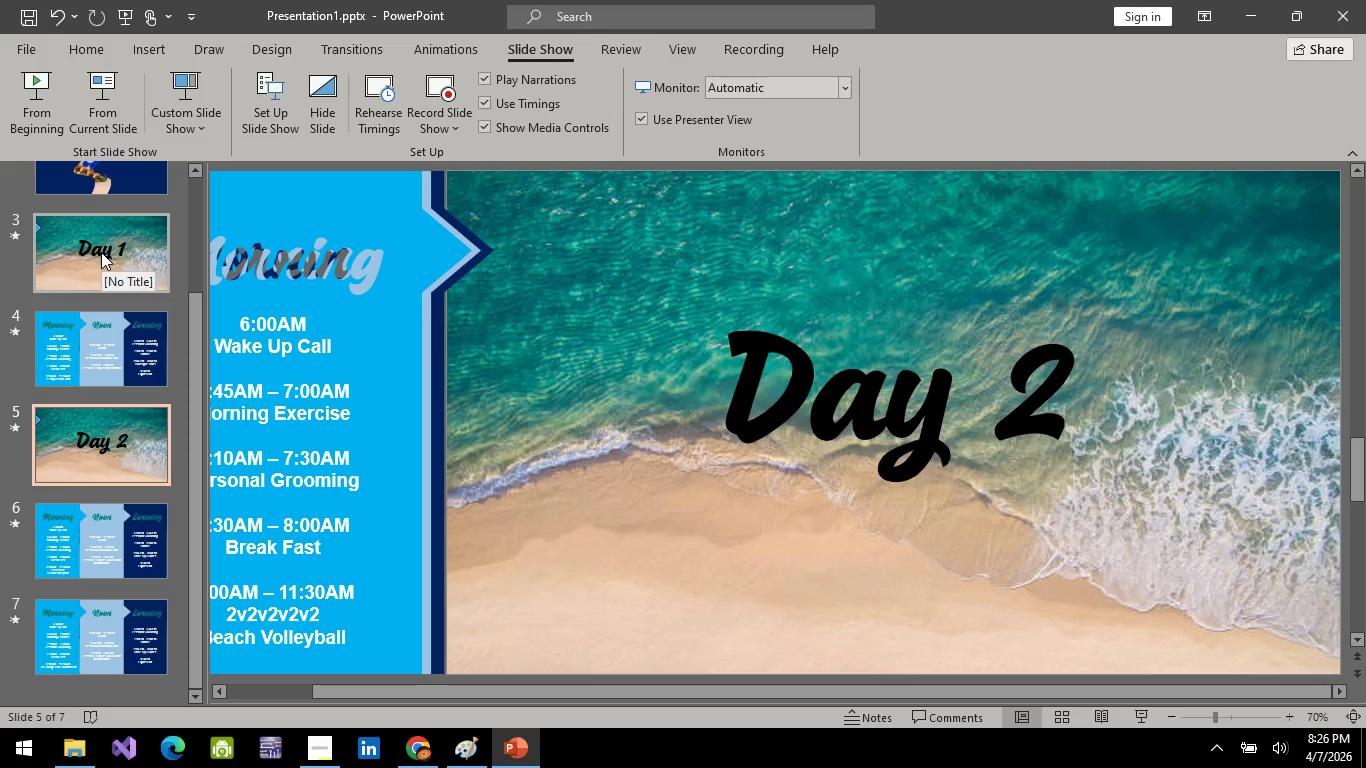 
left_click([101, 252])
 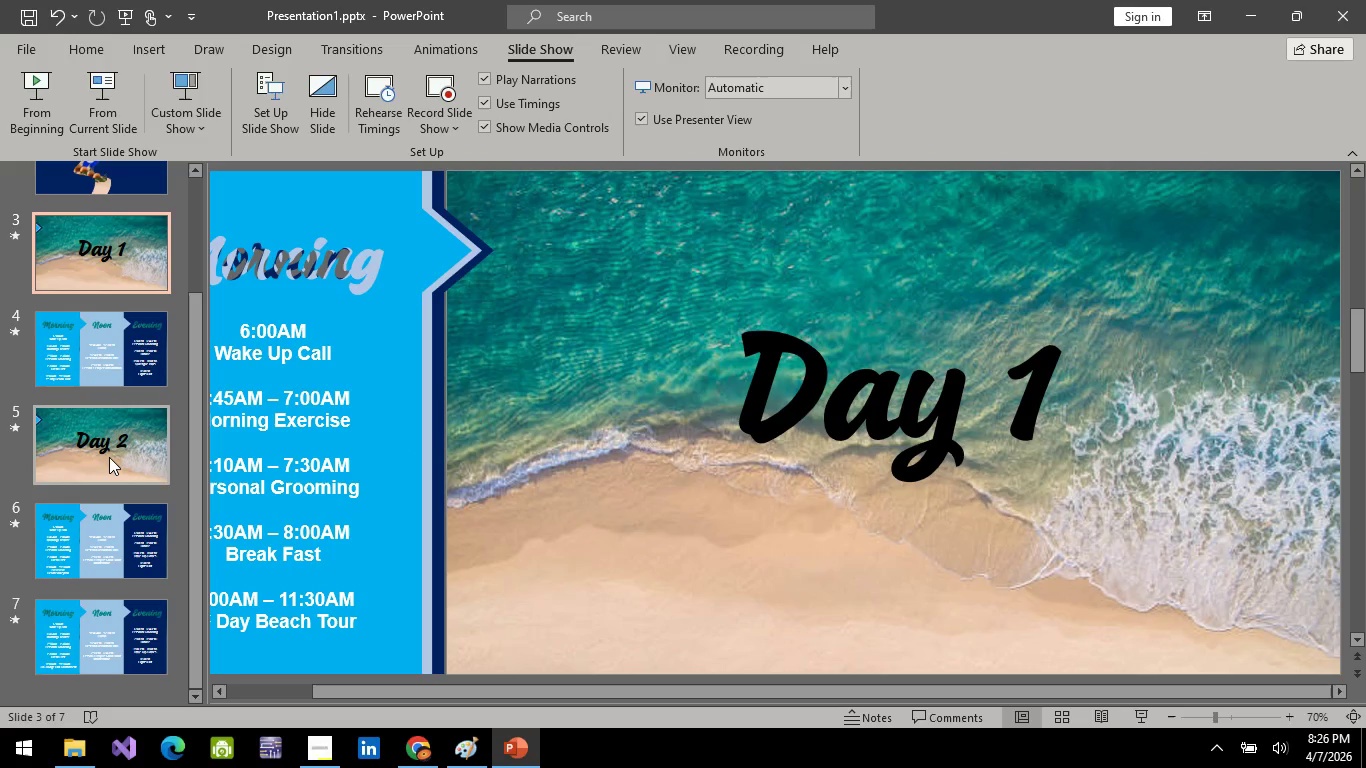 
left_click([110, 461])
 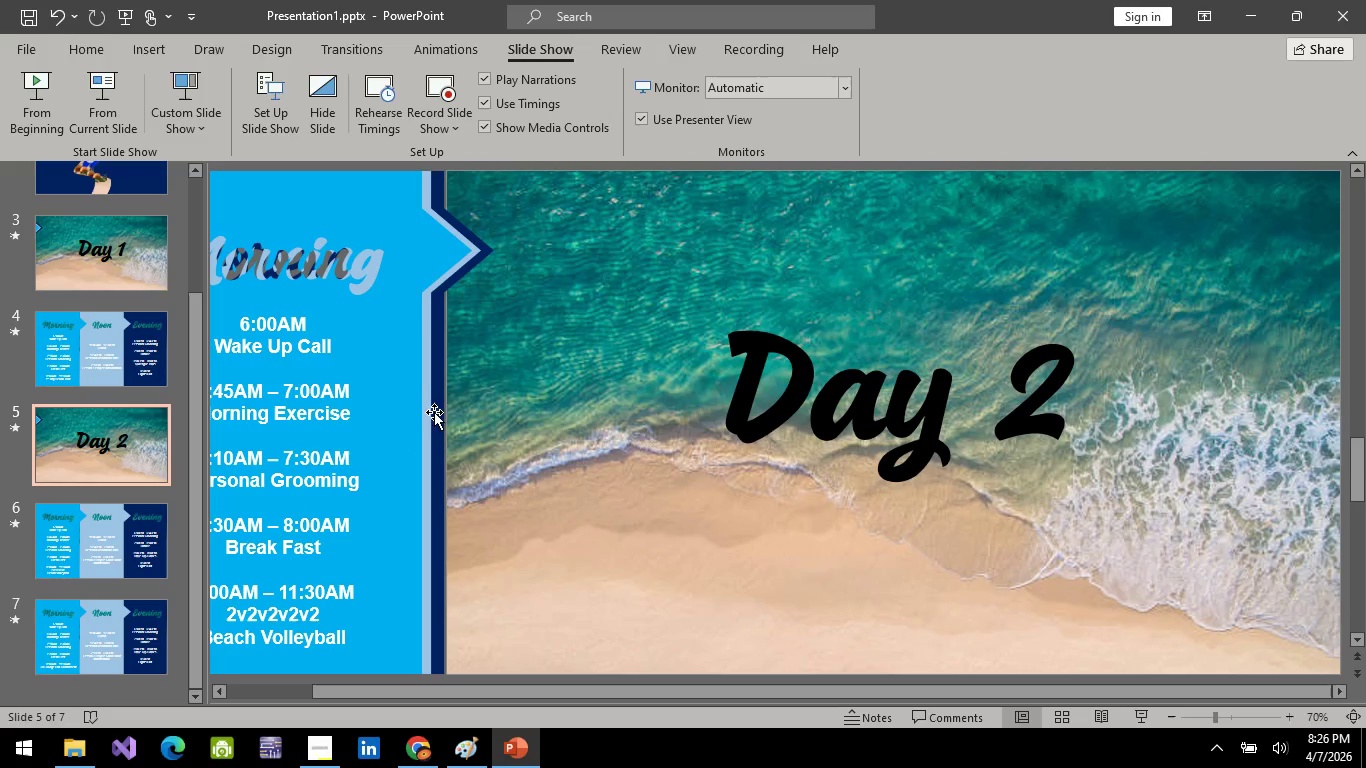 
left_click([431, 416])
 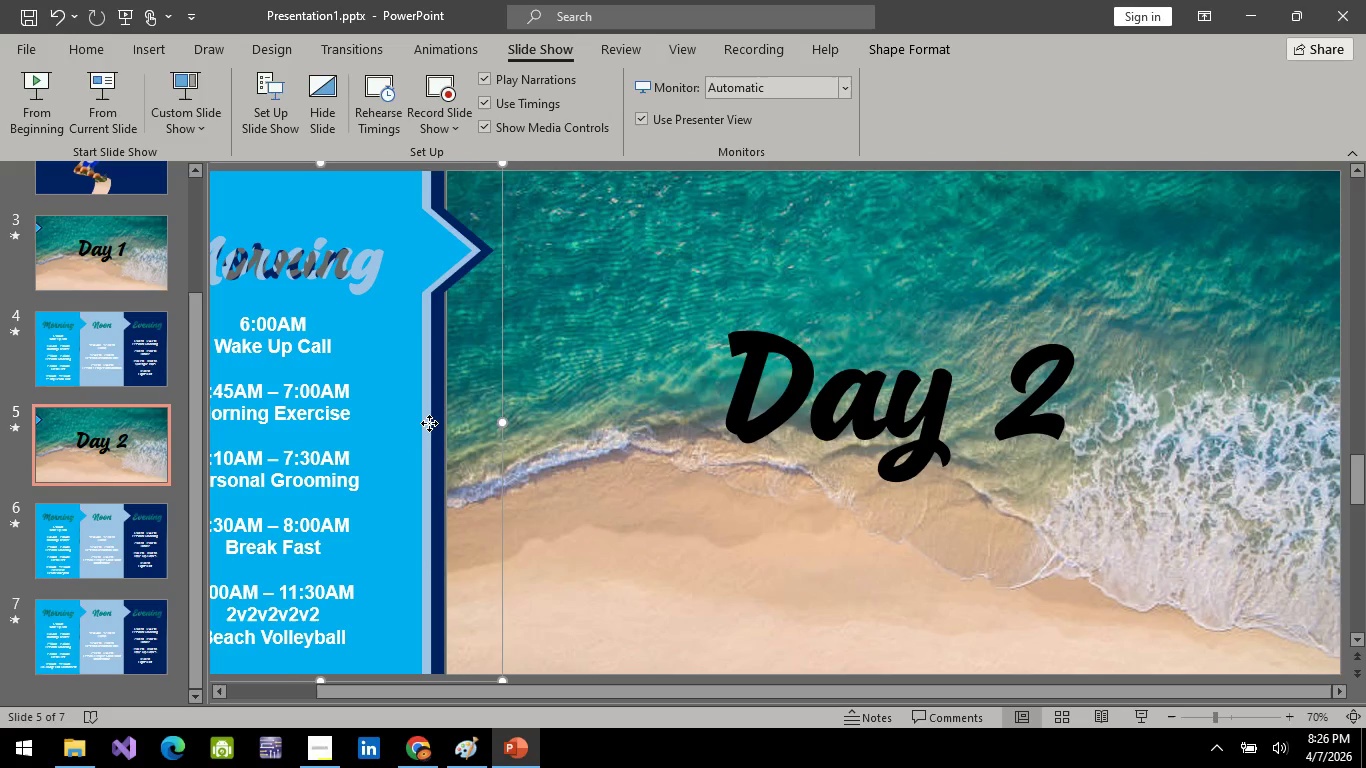 
left_click([429, 423])
 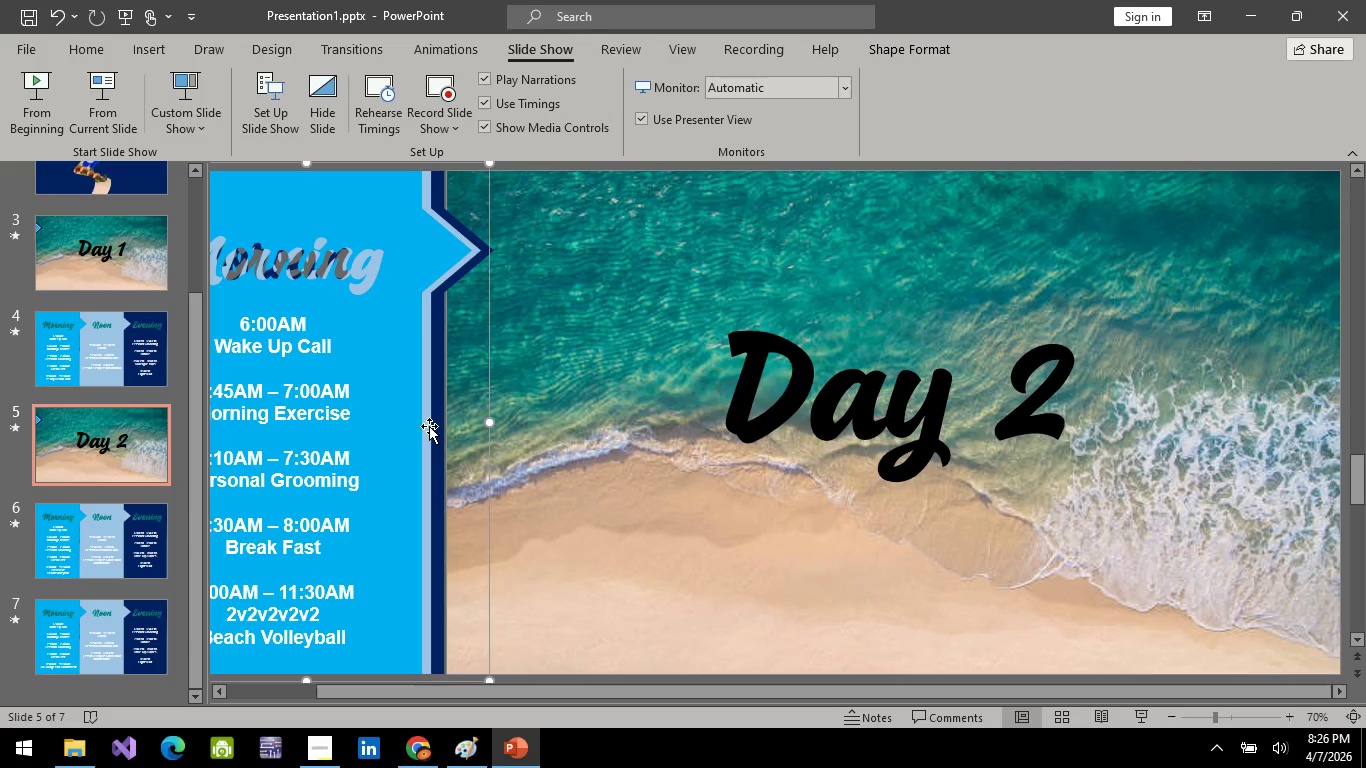 
key(ArrowRight)
 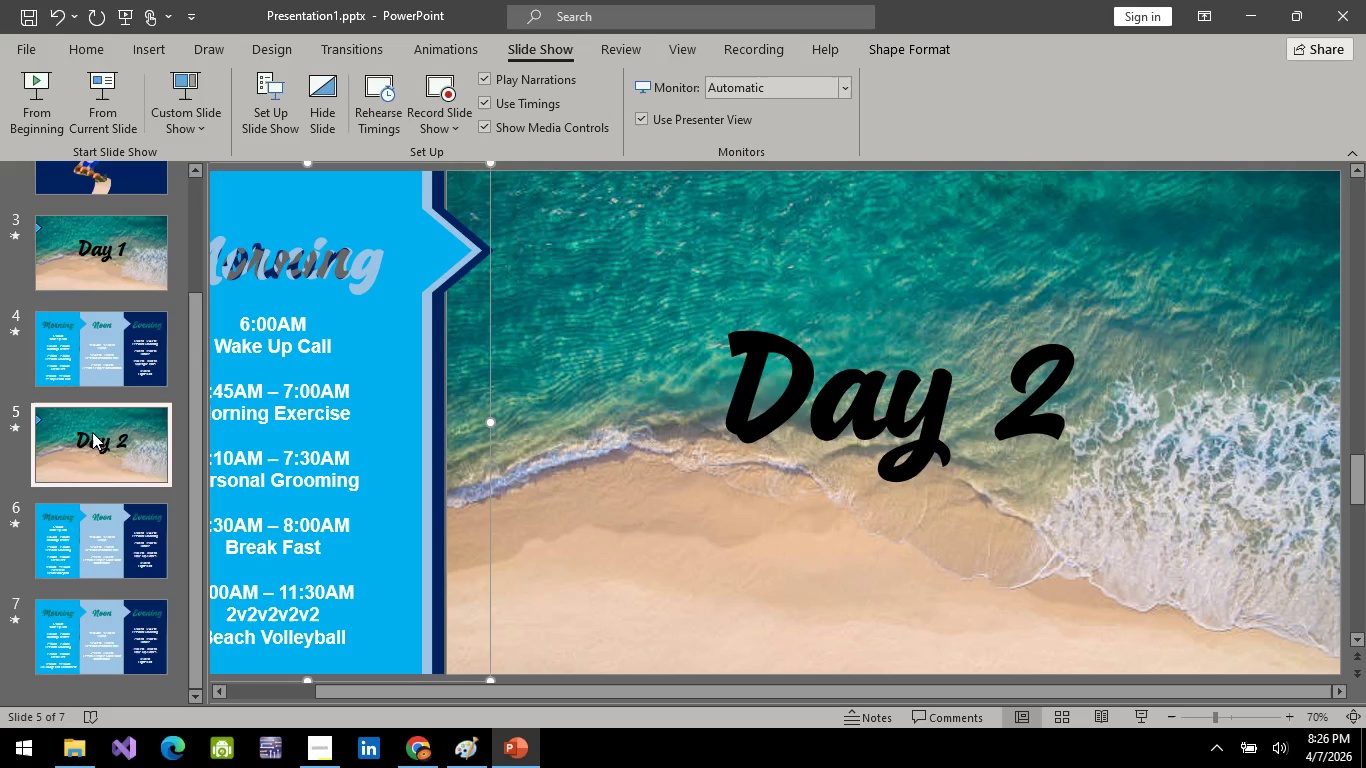 
left_click([95, 275])
 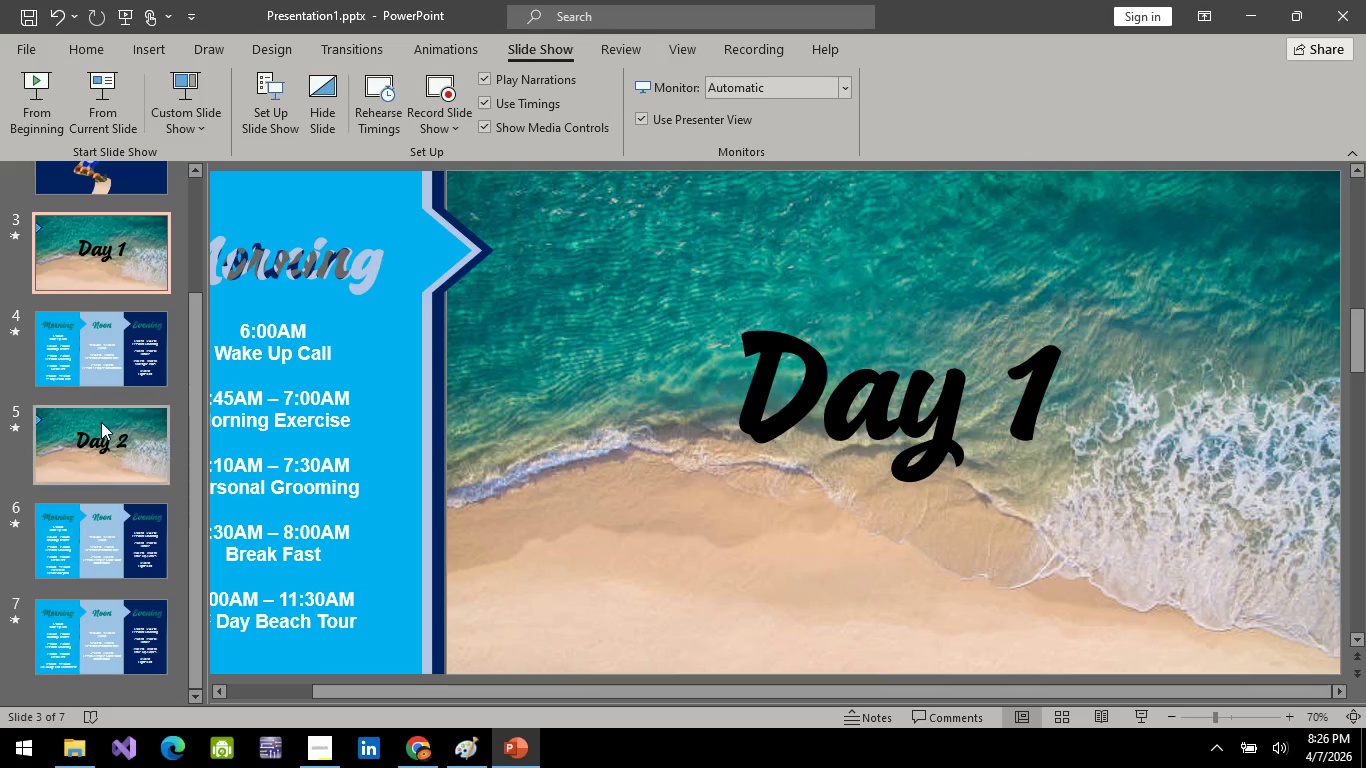 
left_click([101, 422])
 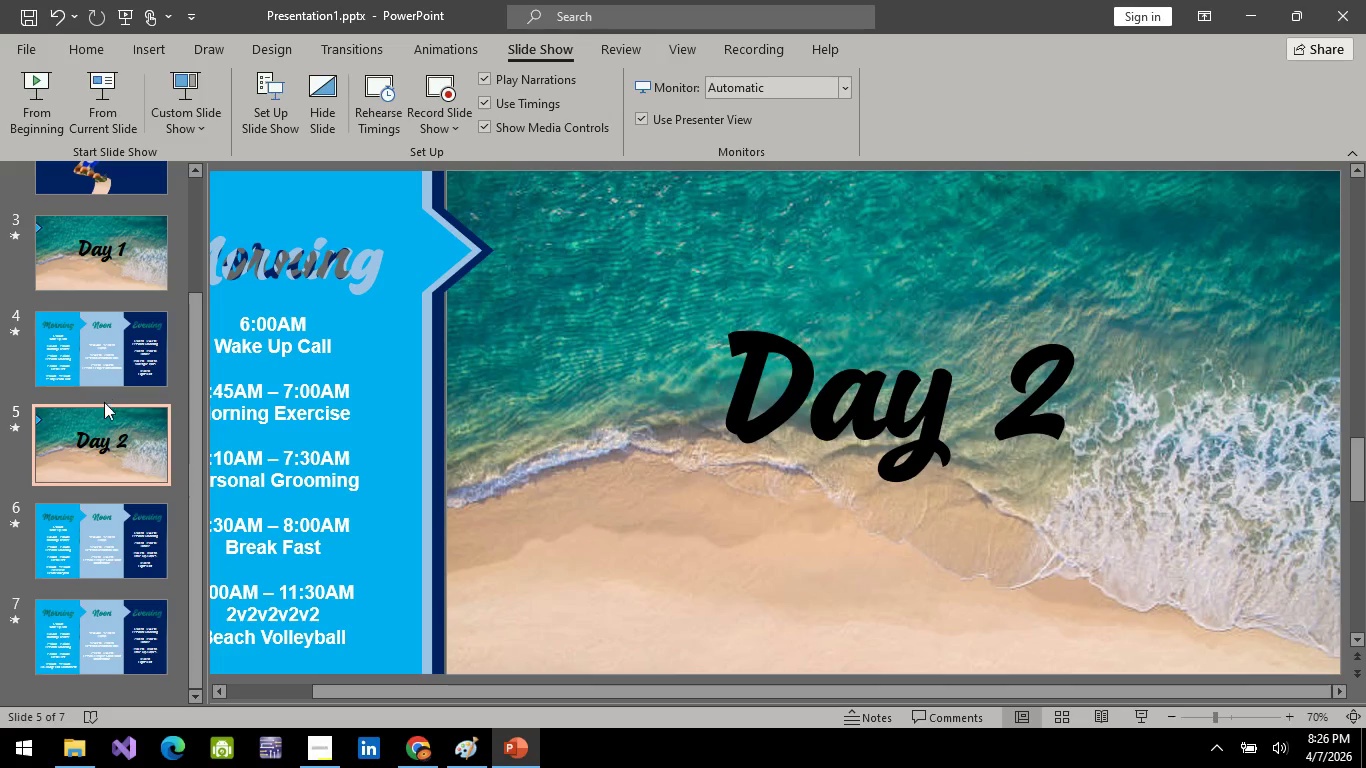 
left_click([98, 441])
 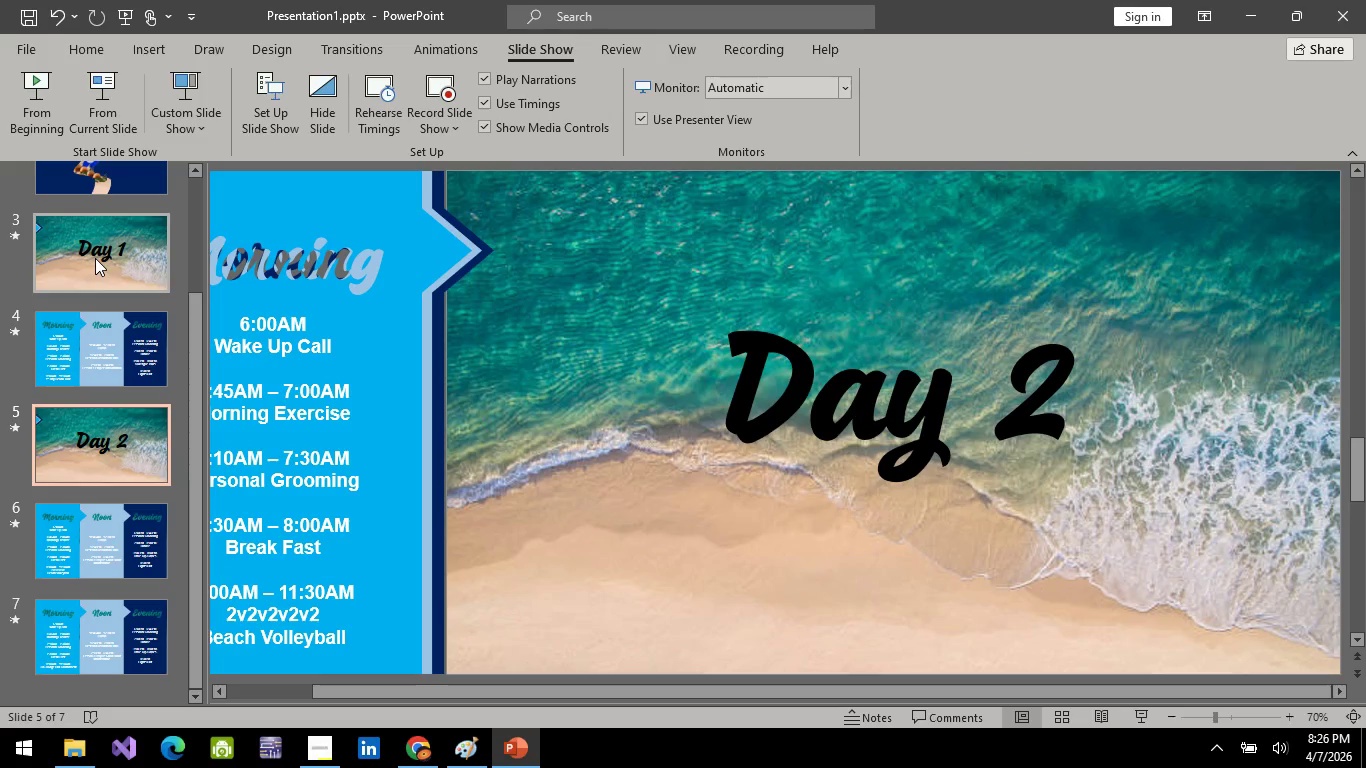 
left_click([95, 258])
 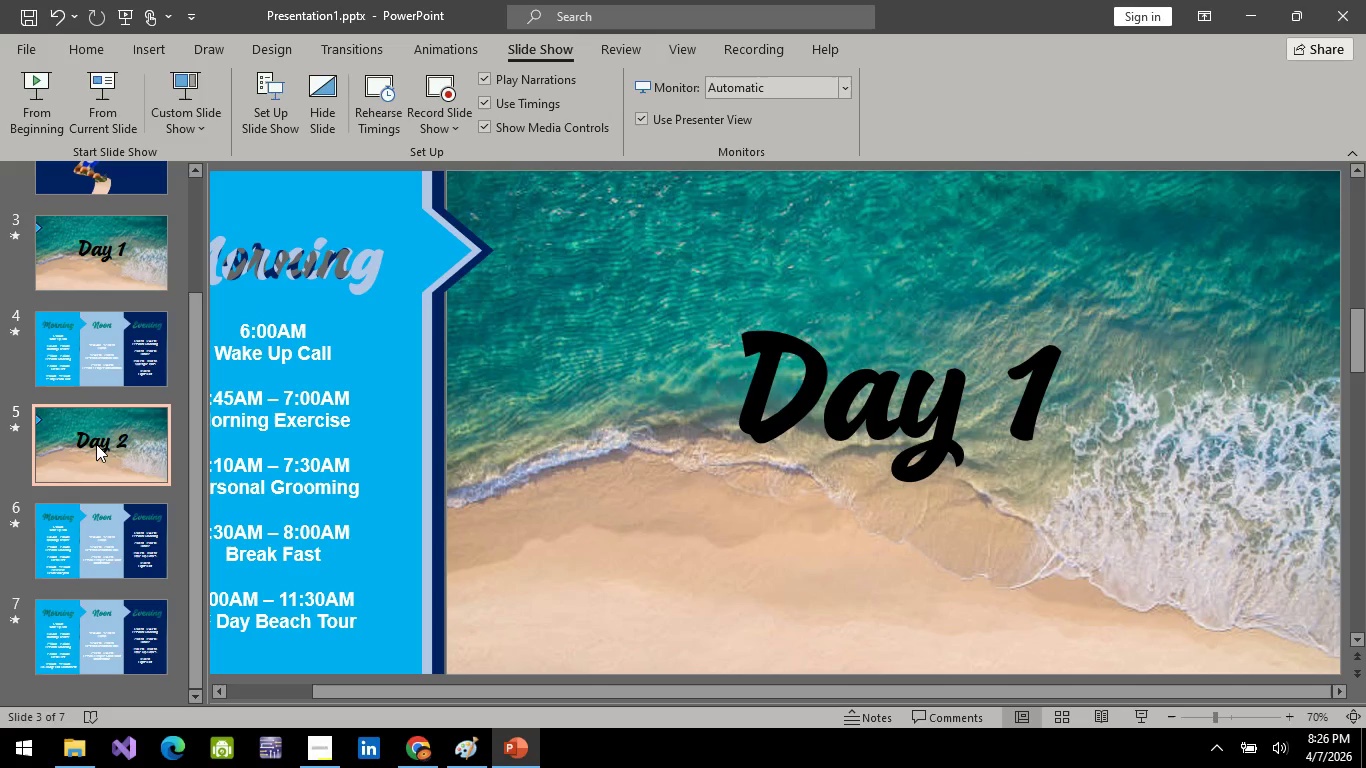 
left_click([96, 444])
 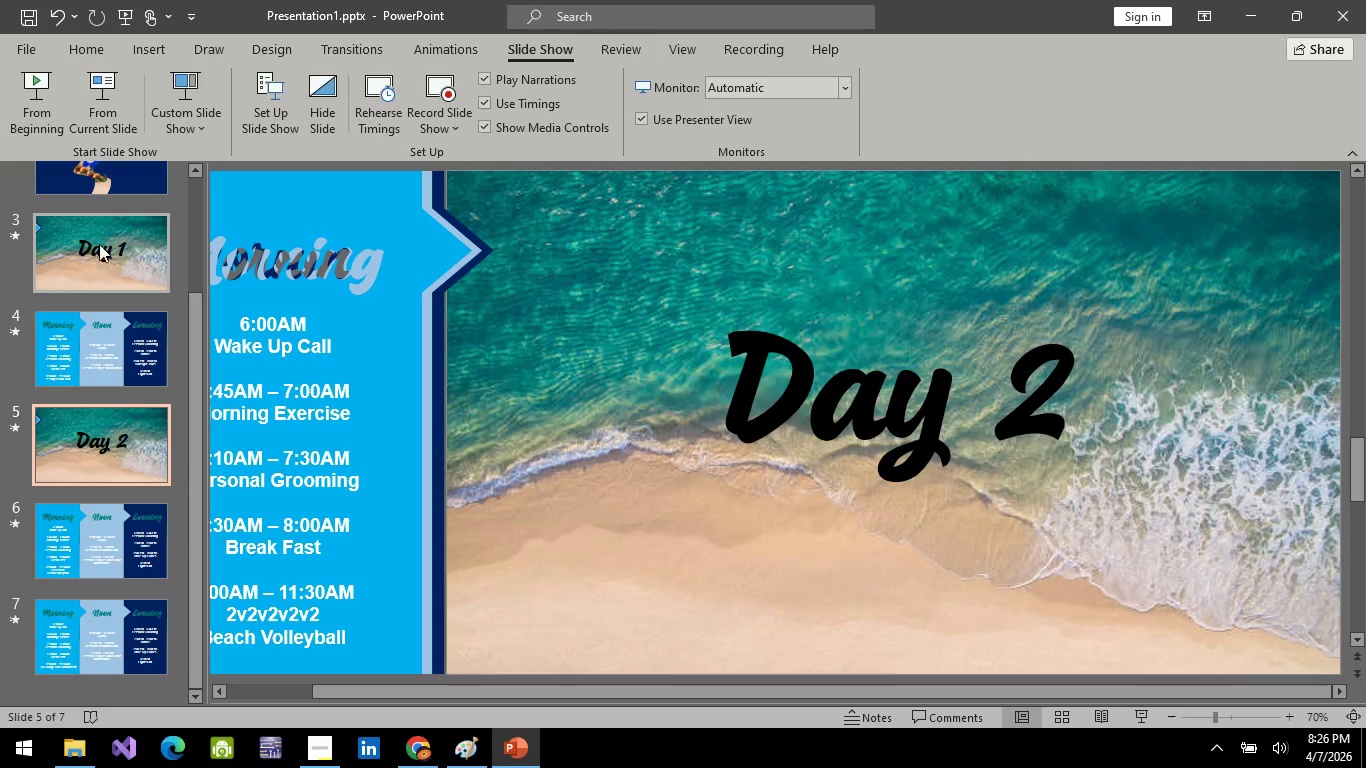 
left_click([103, 237])
 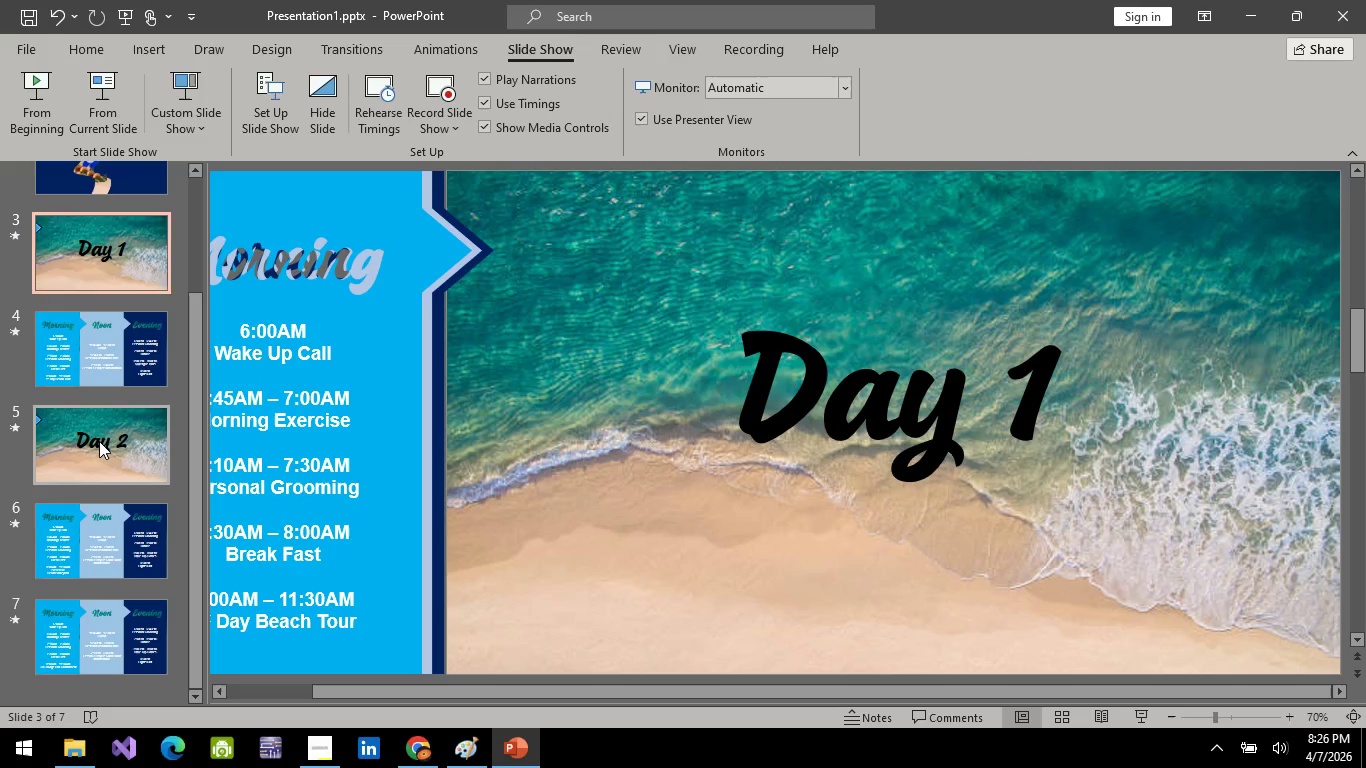 
left_click([99, 441])
 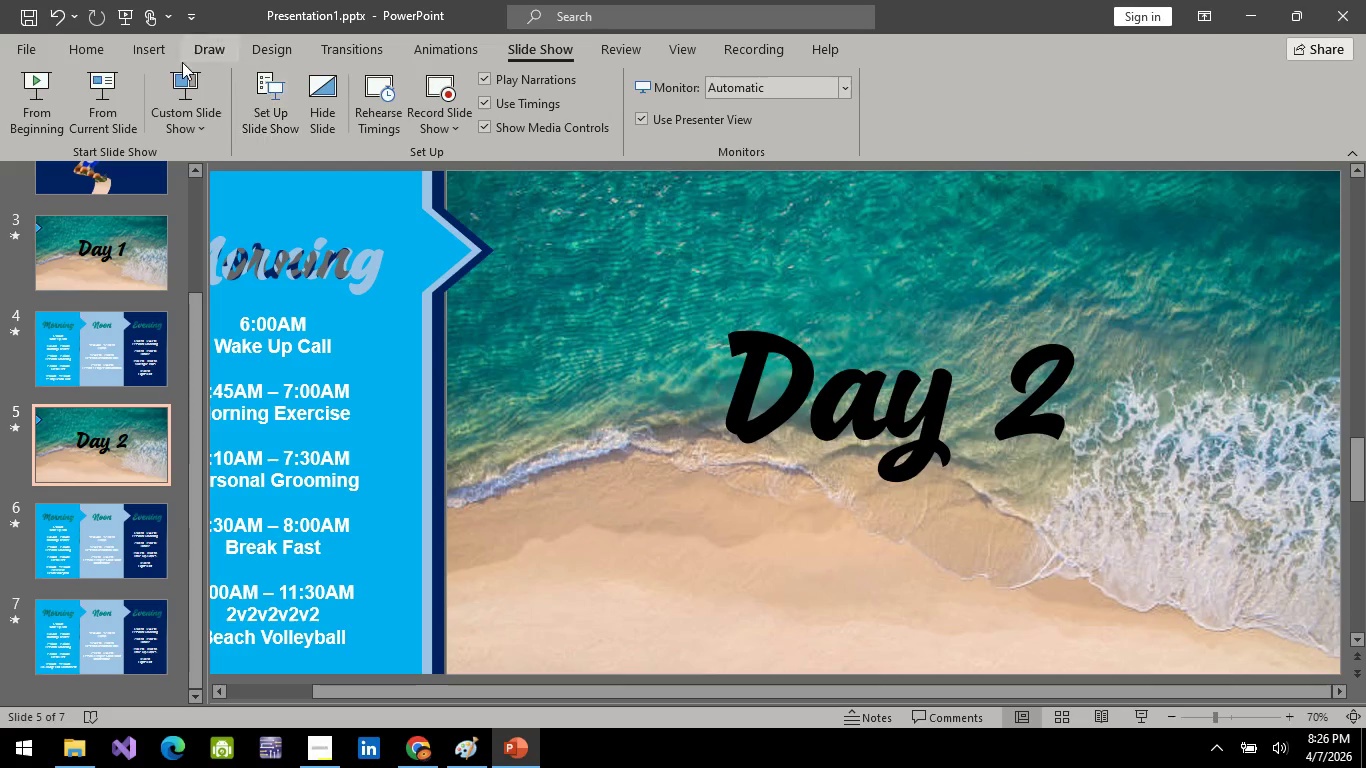 
left_click([102, 259])
 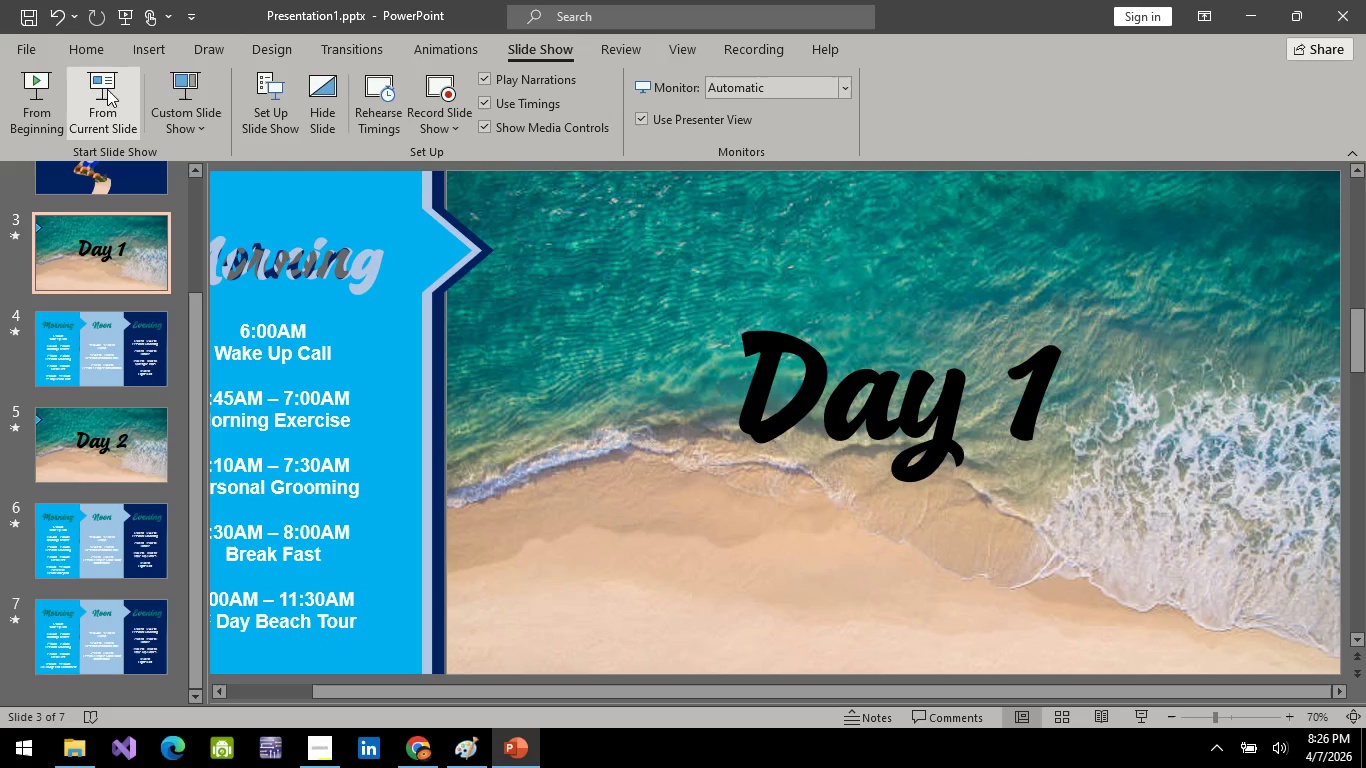 
left_click([107, 89])
 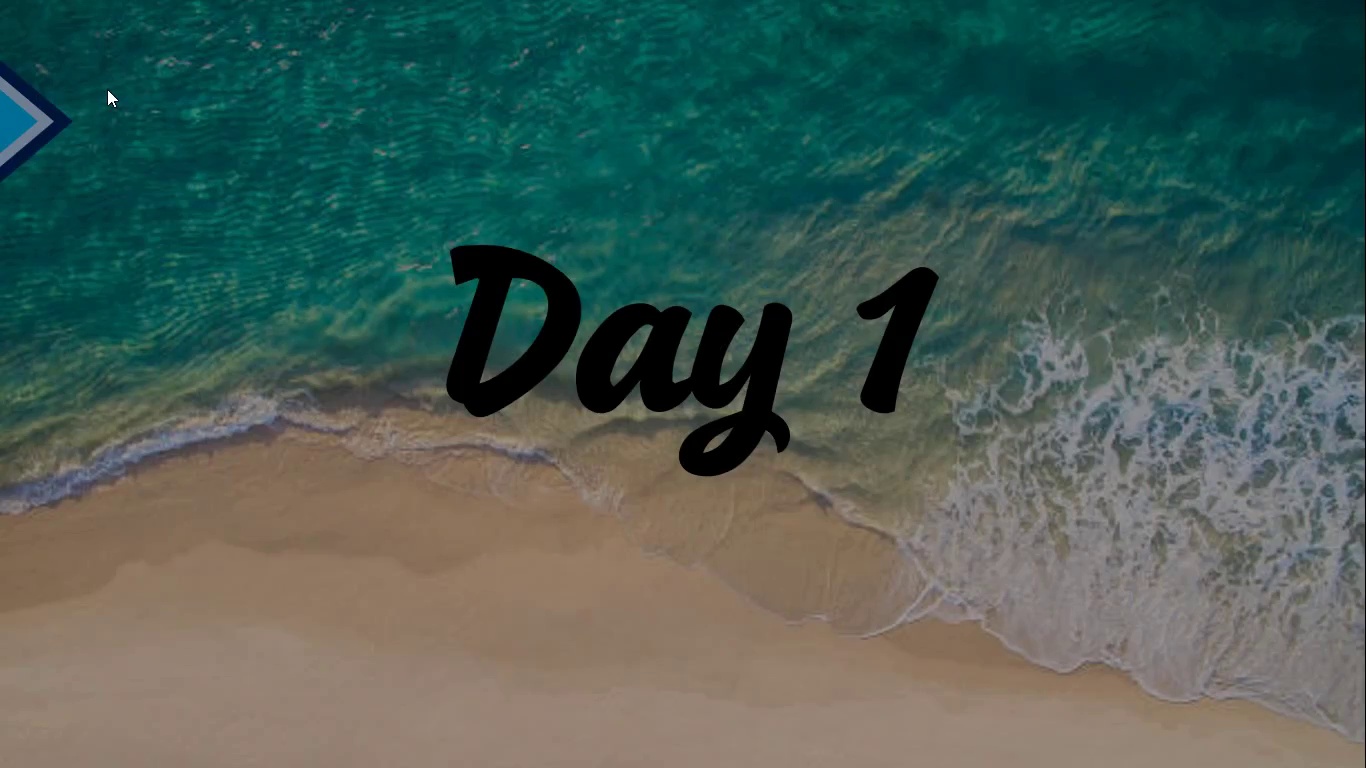 
key(Space)
 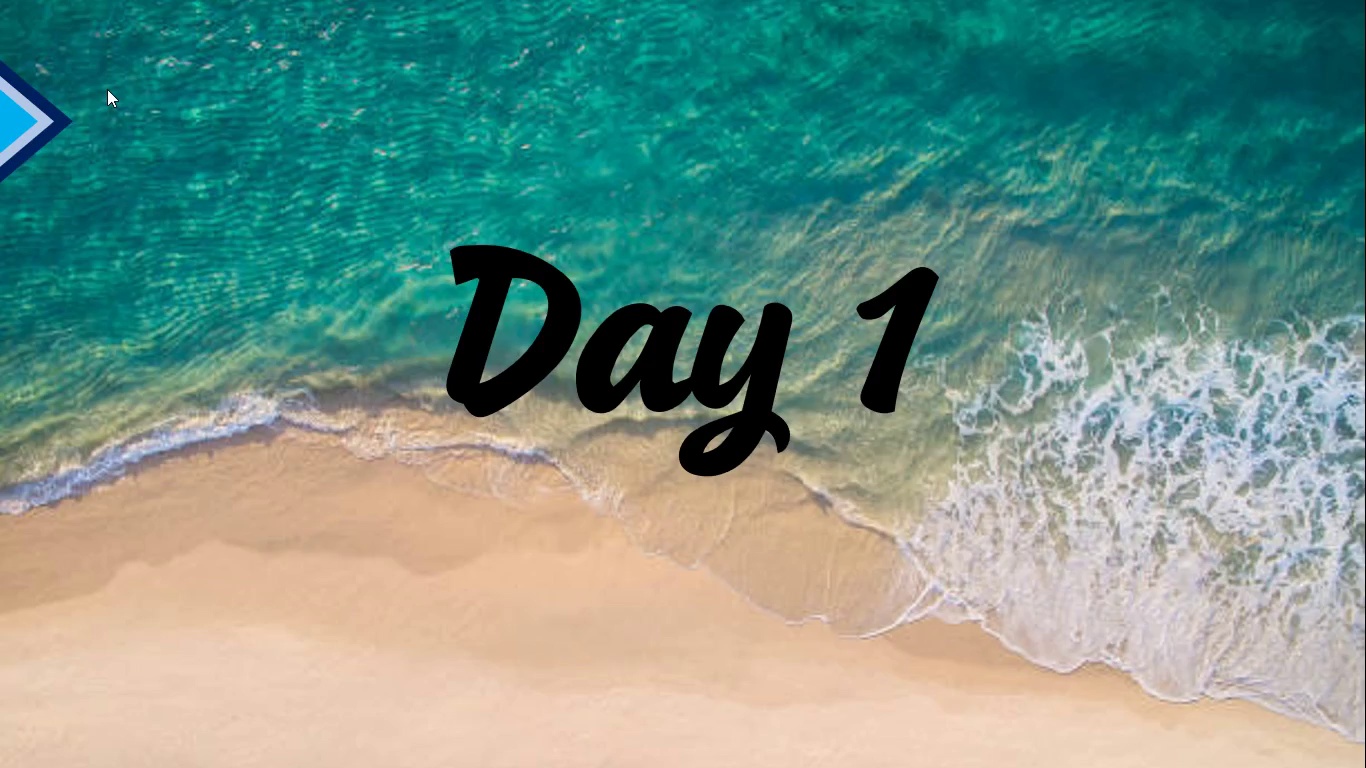 
key(Space)
 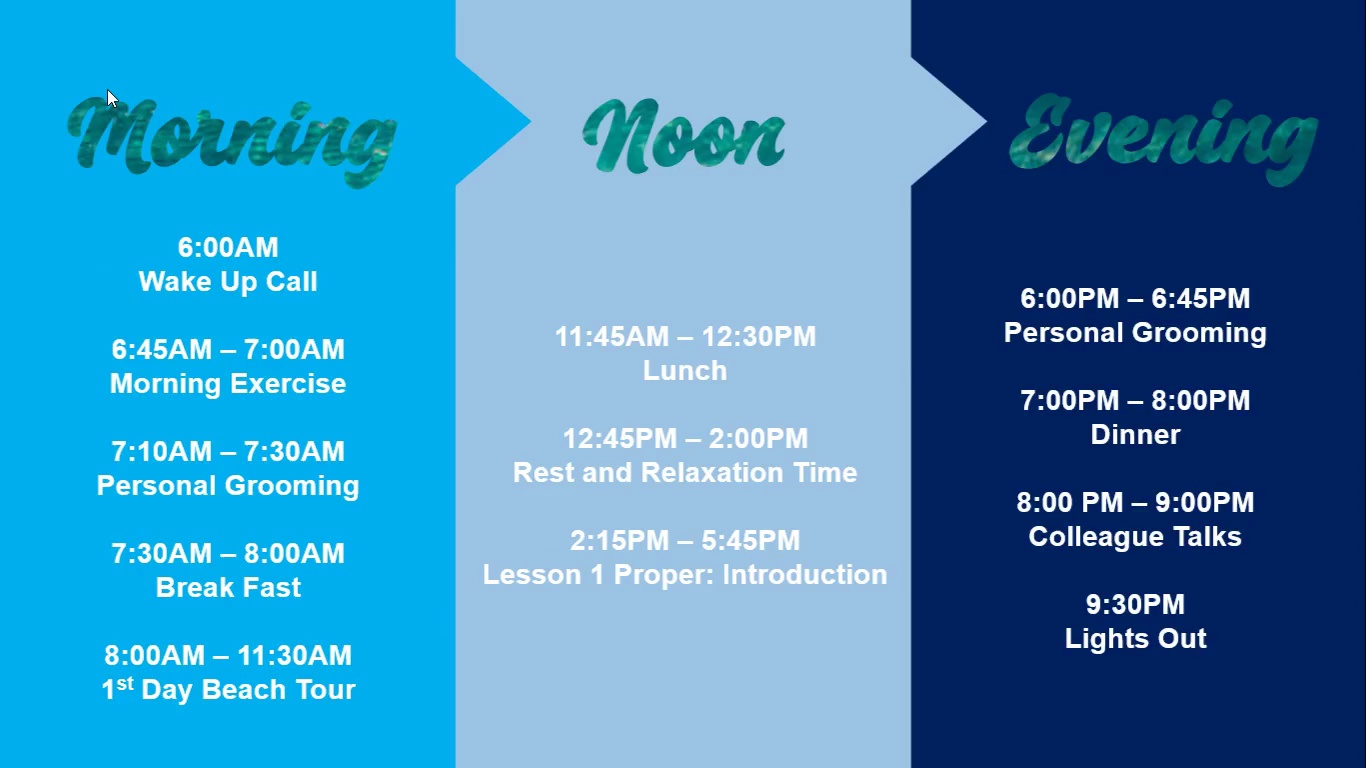 
key(Space)
 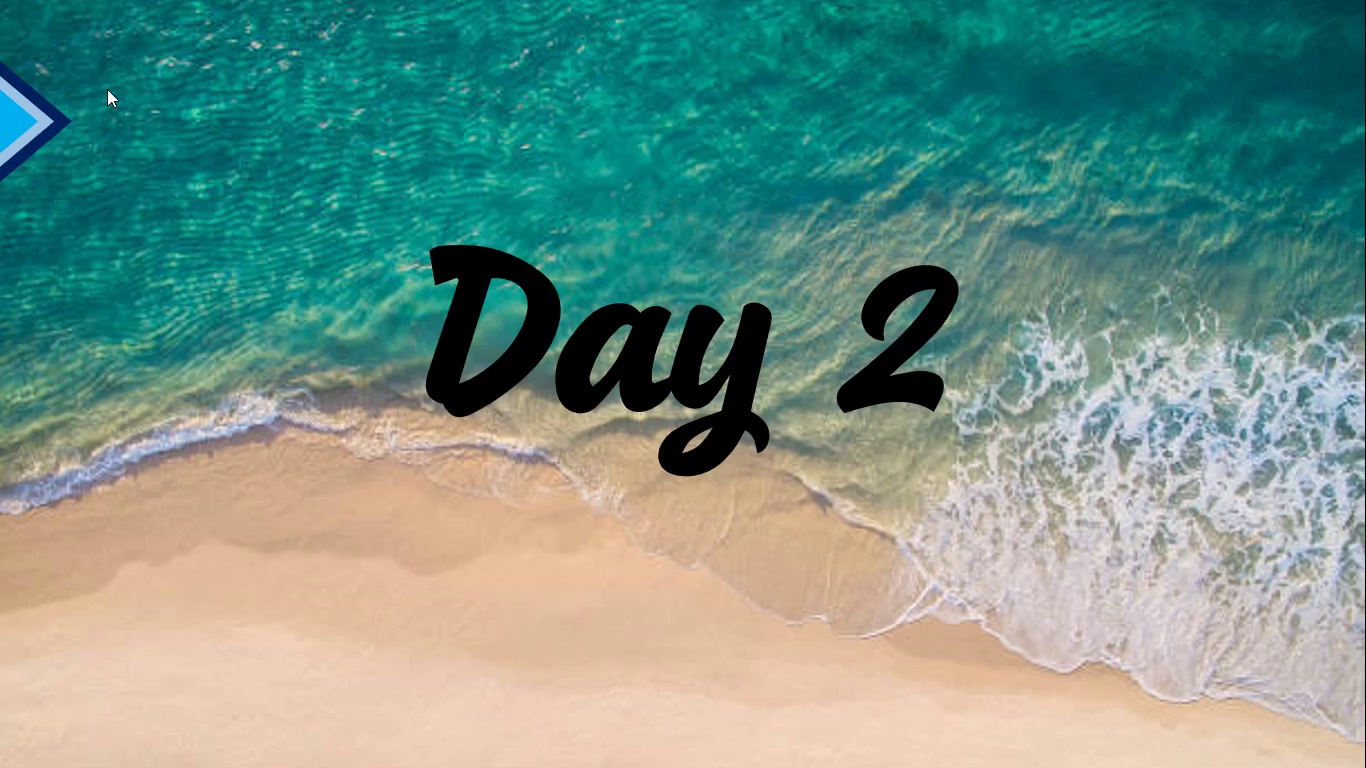 
key(Space)
 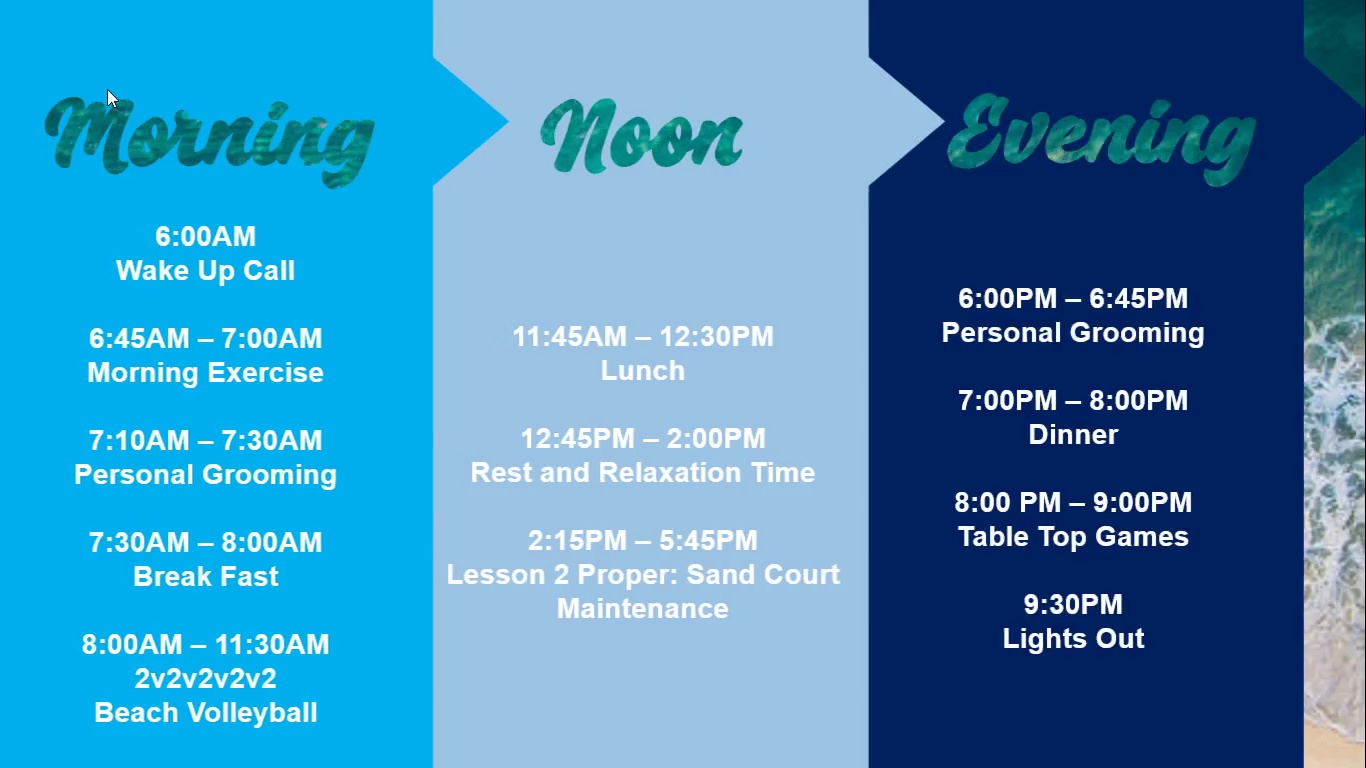 
key(Escape)
 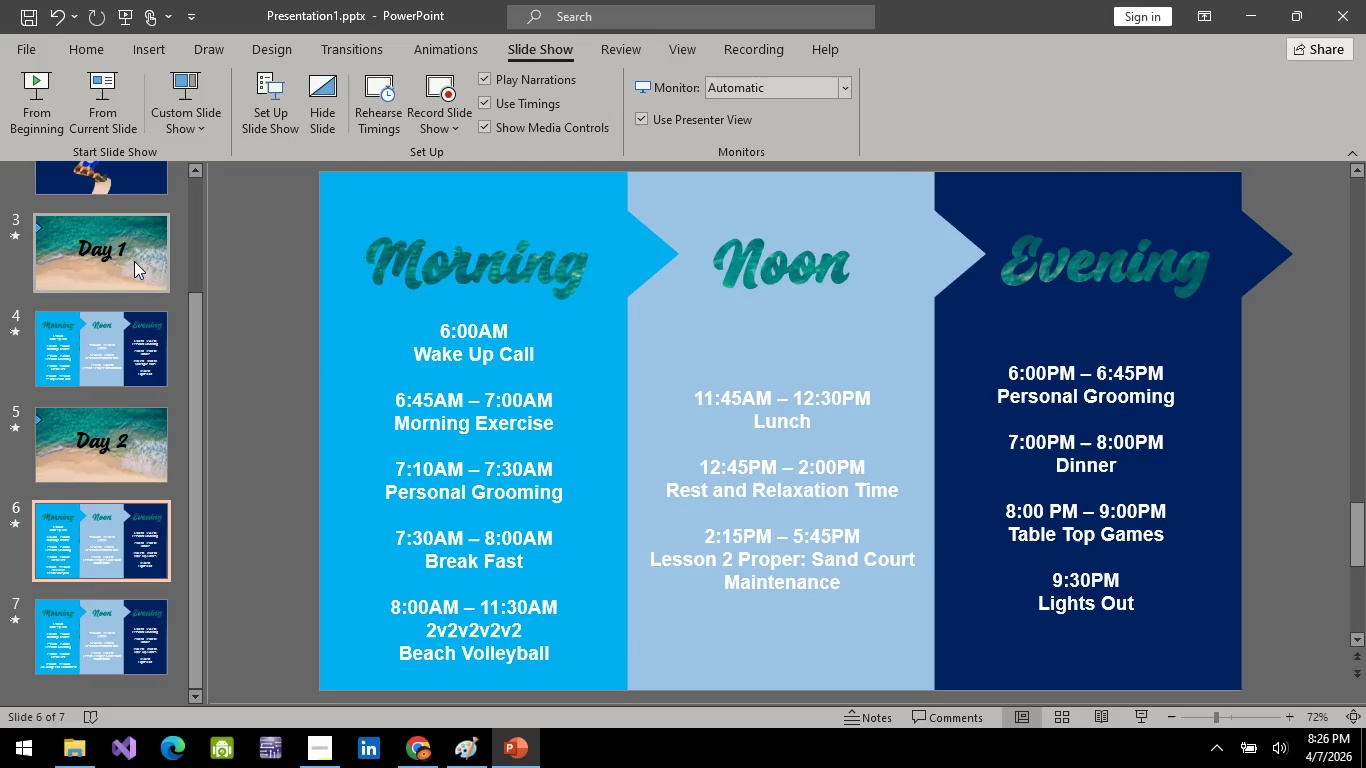 
left_click([133, 259])
 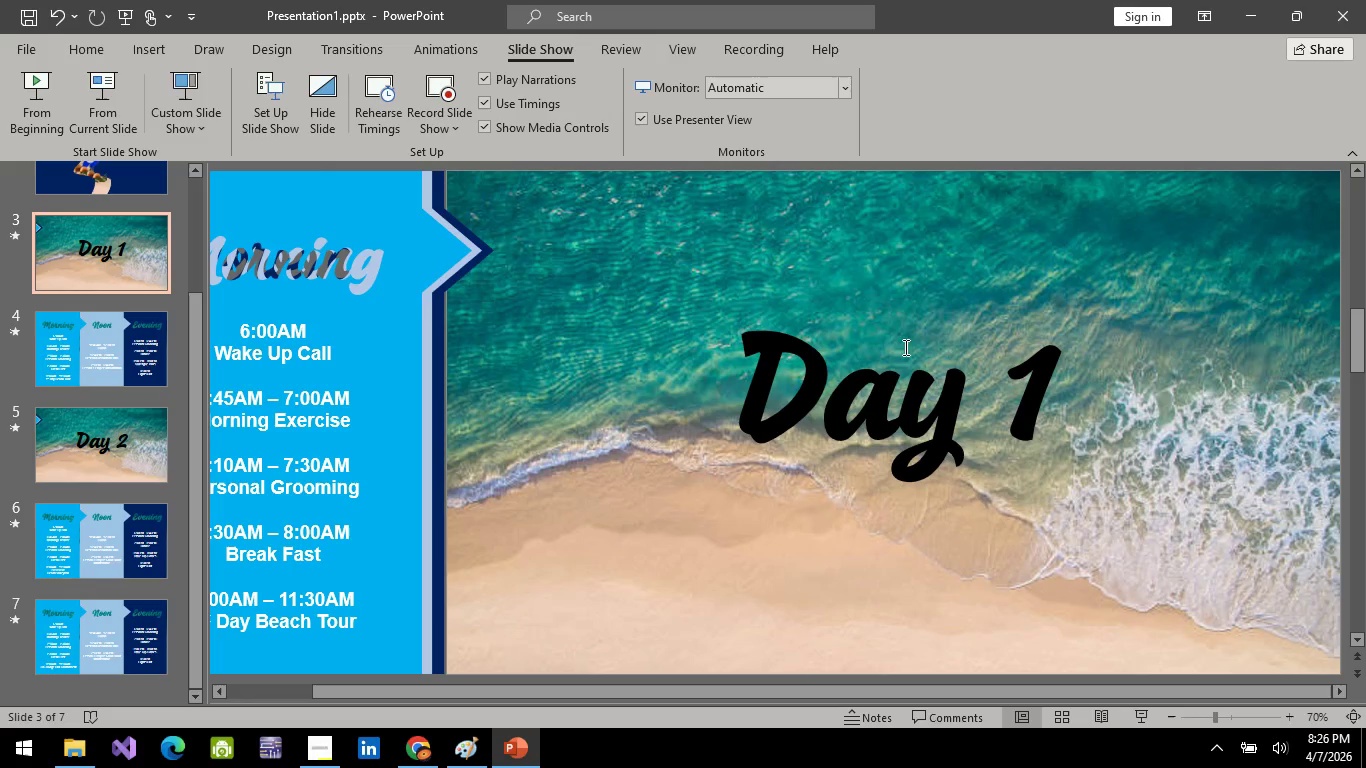 
left_click([948, 354])
 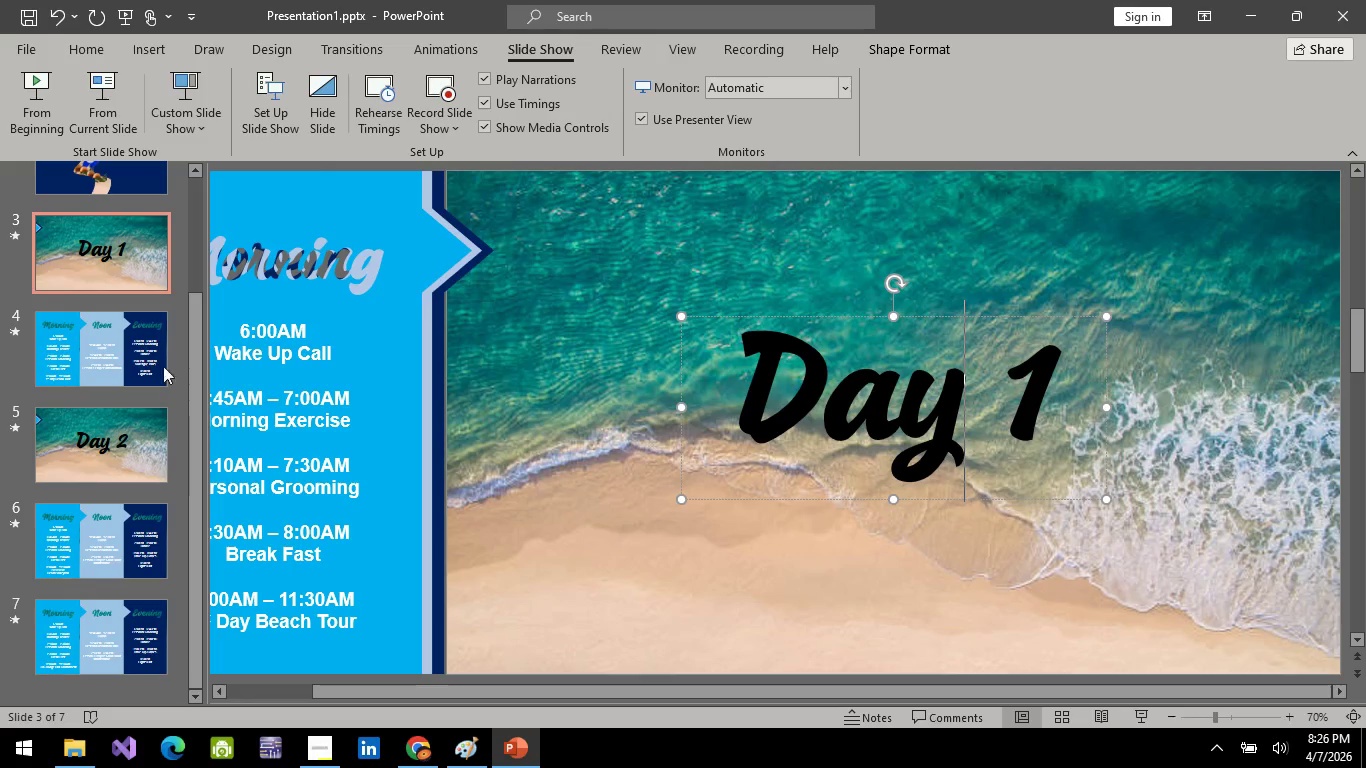 
mouse_move([124, 354])
 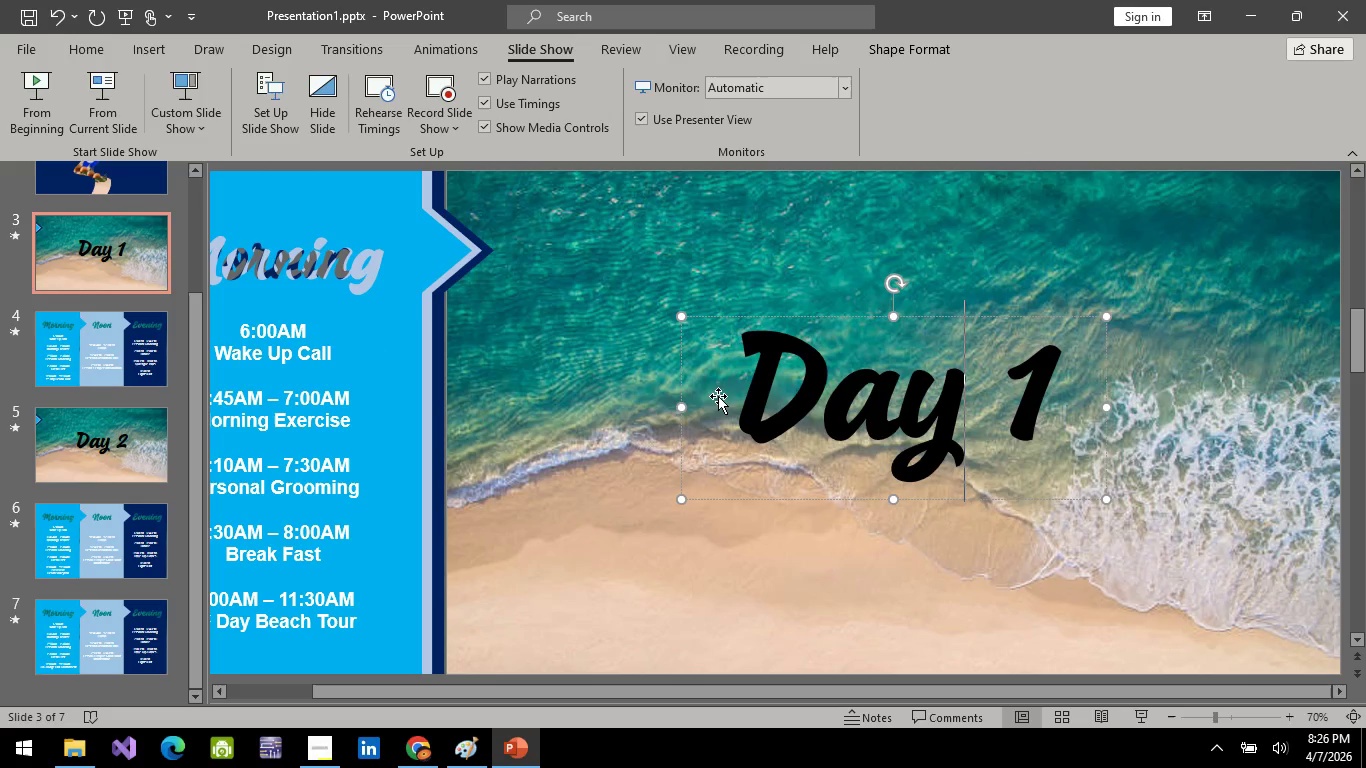 
left_click([750, 403])
 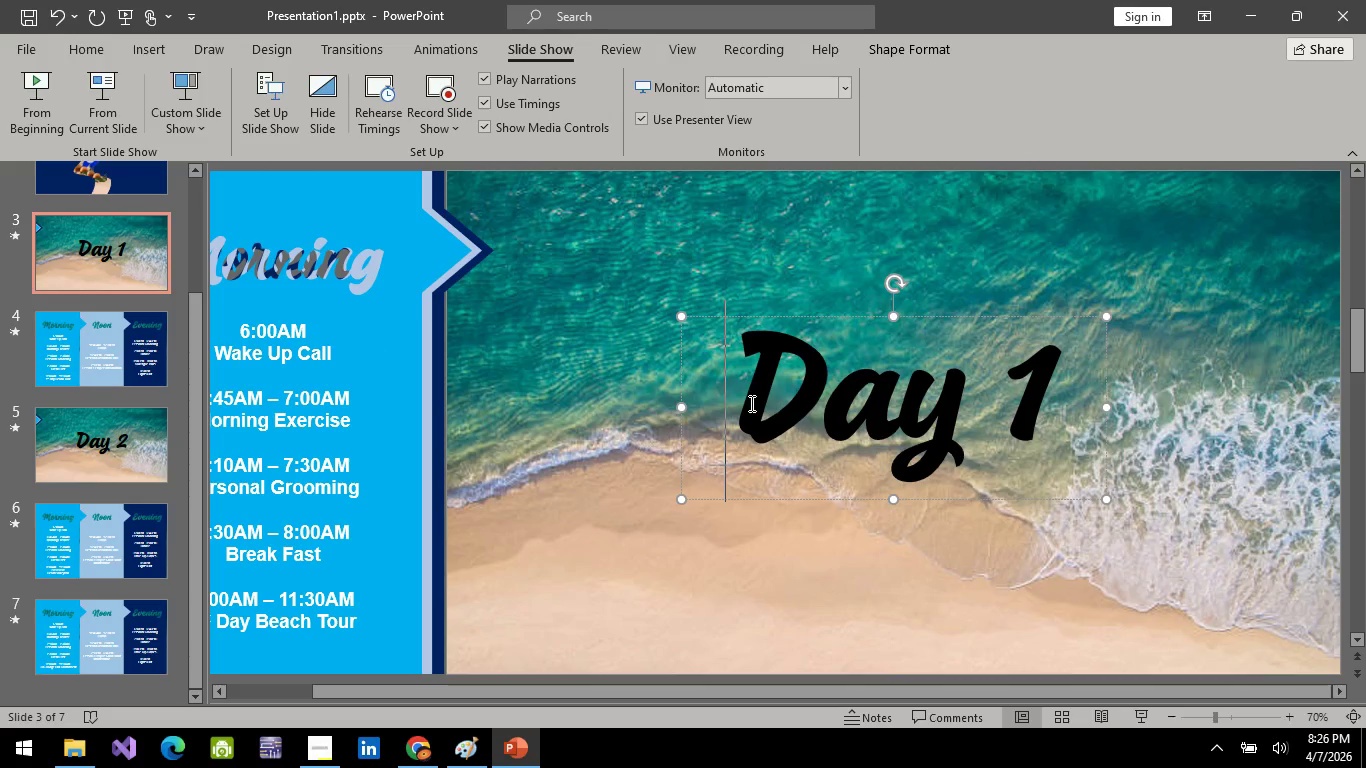 
key(Enter)
 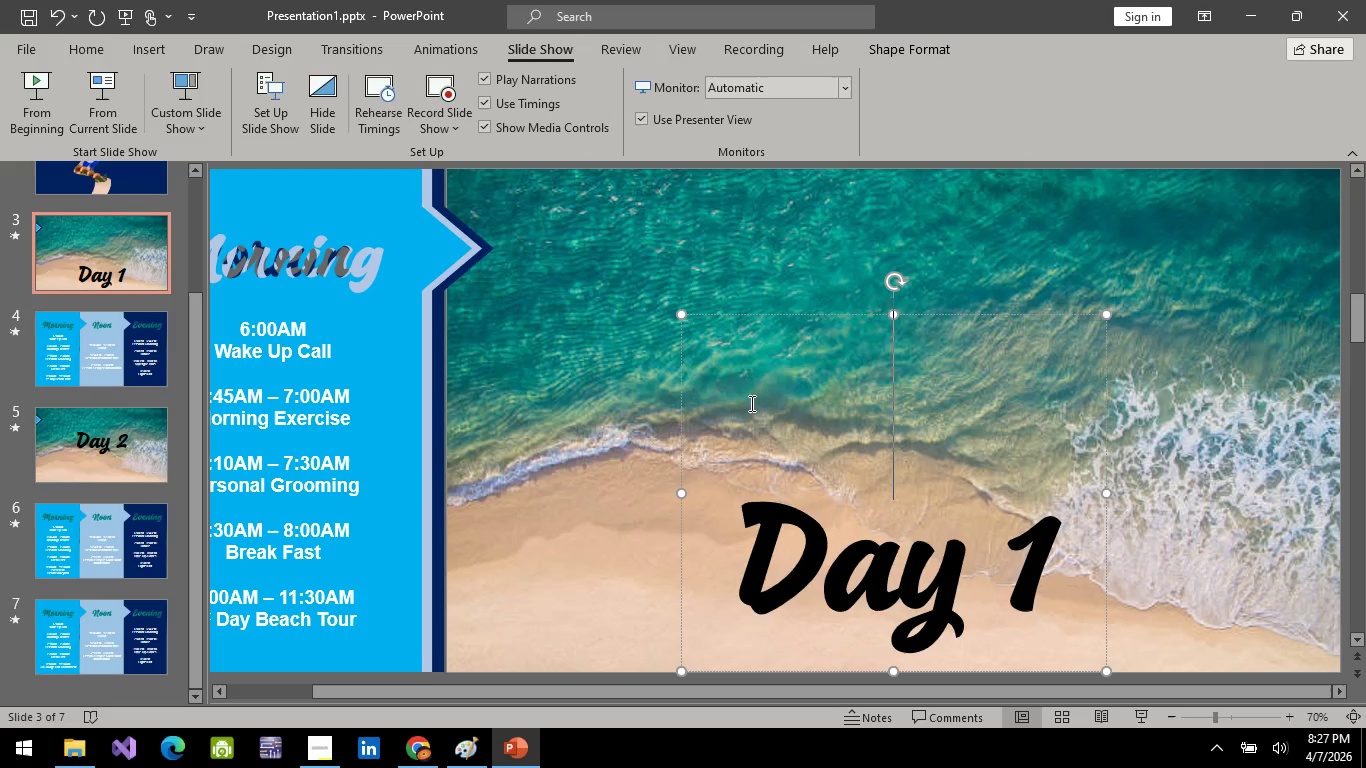 
left_click([750, 403])
 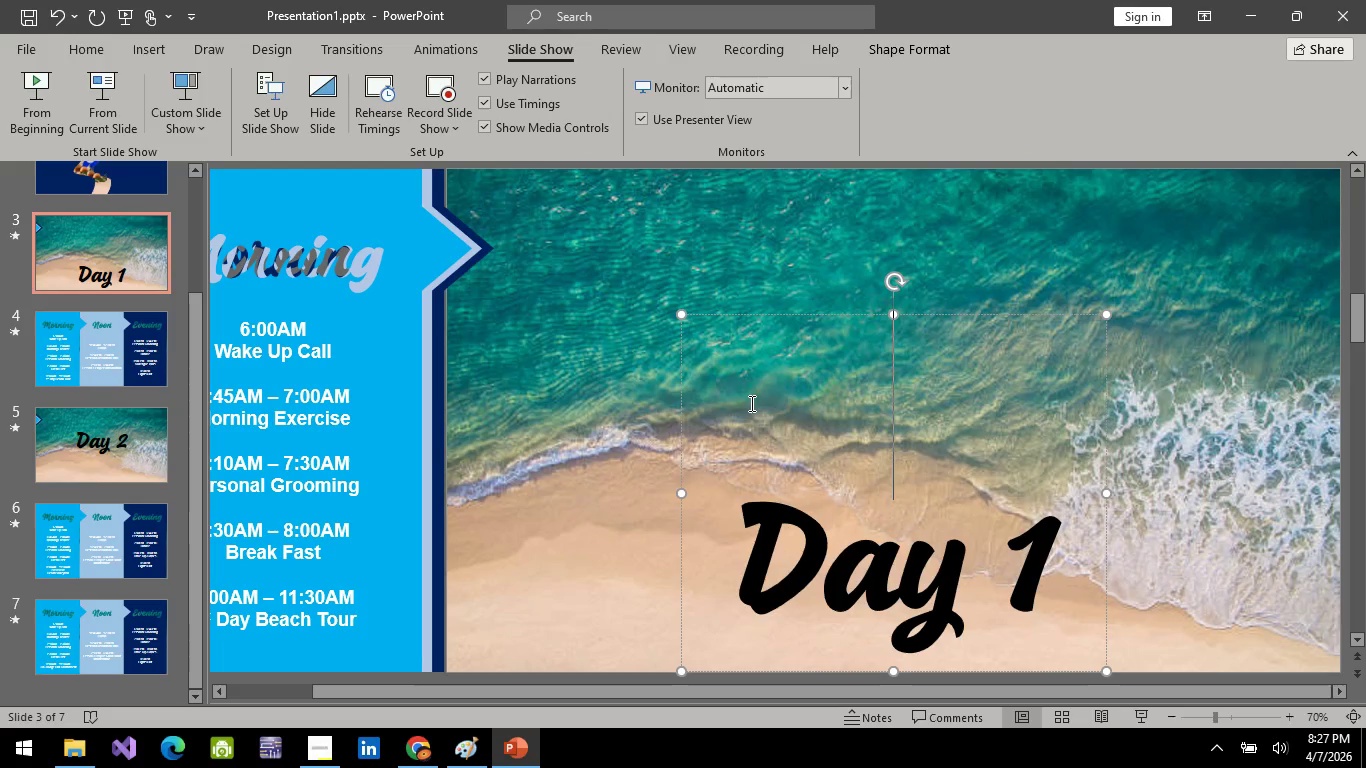 
key(Enter)
 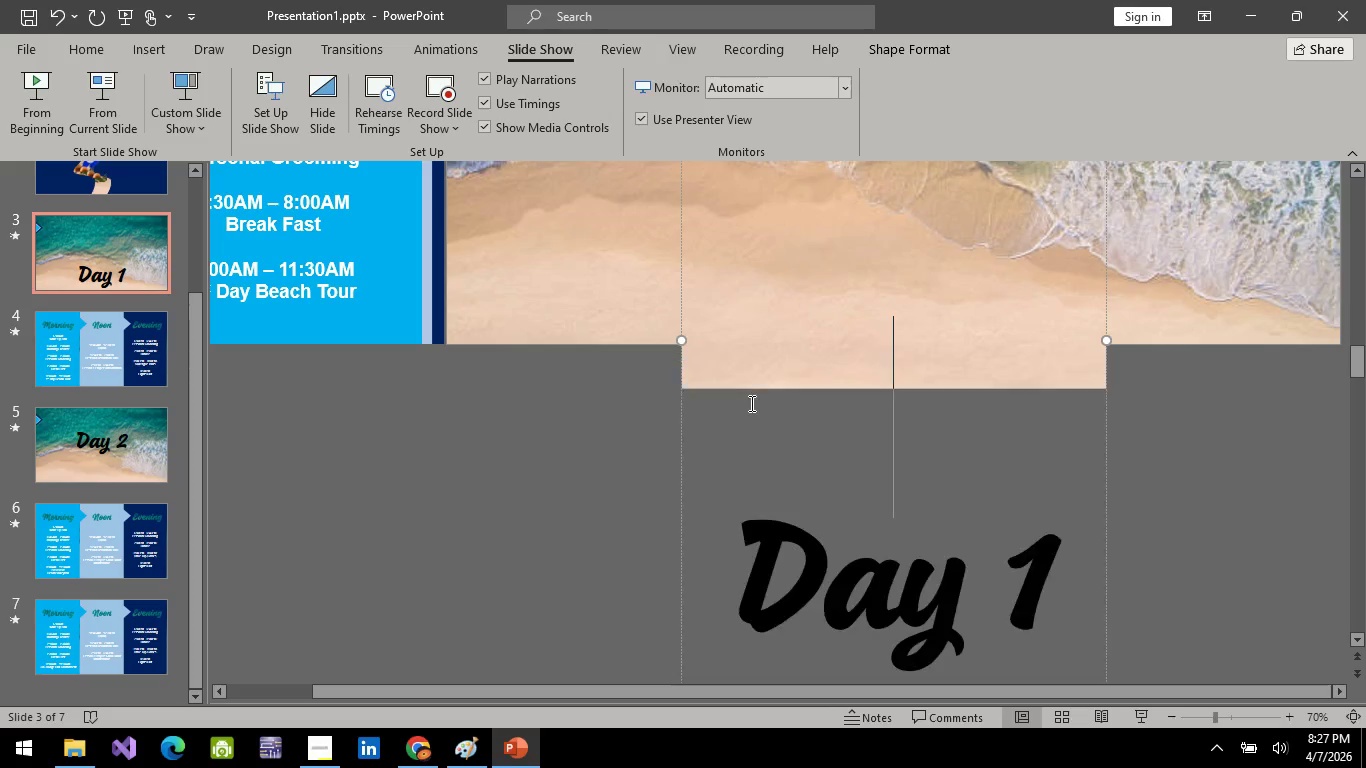 
key(Enter)
 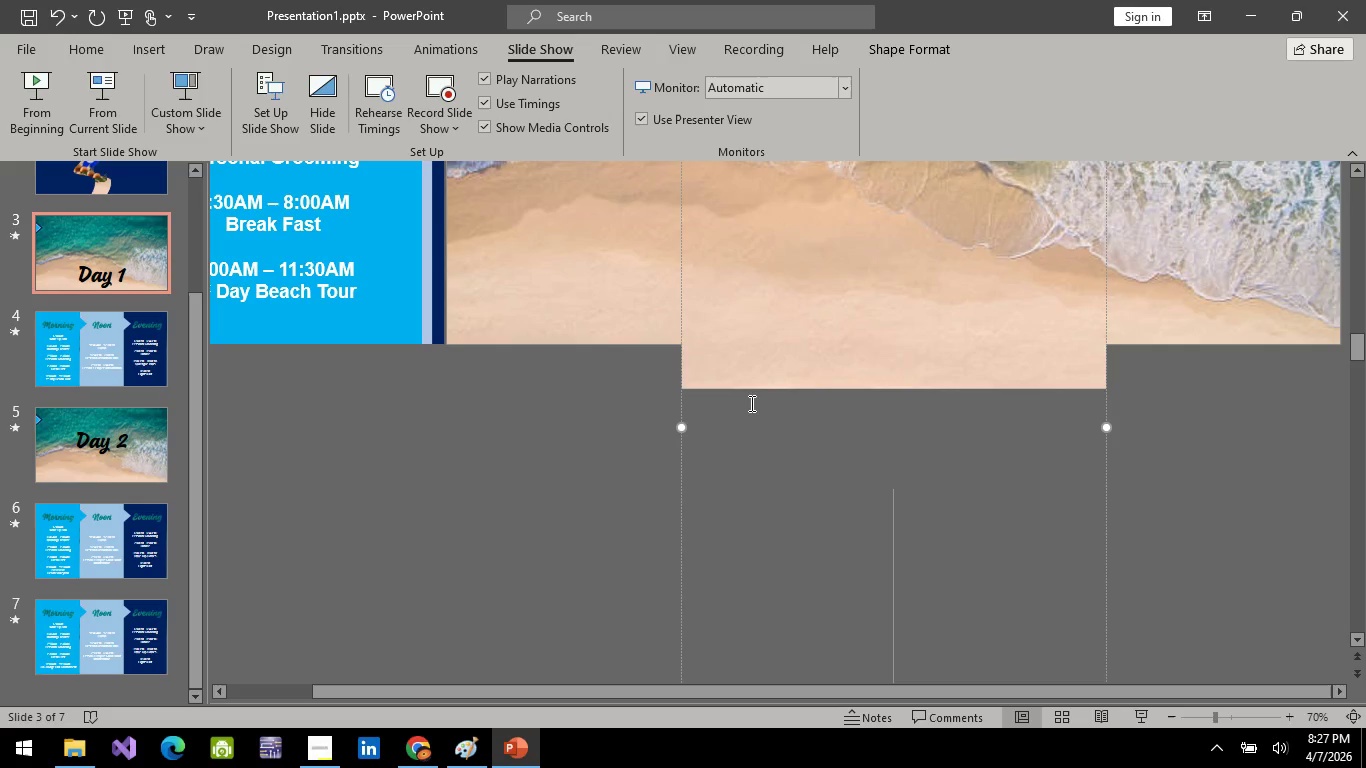 
key(Enter)
 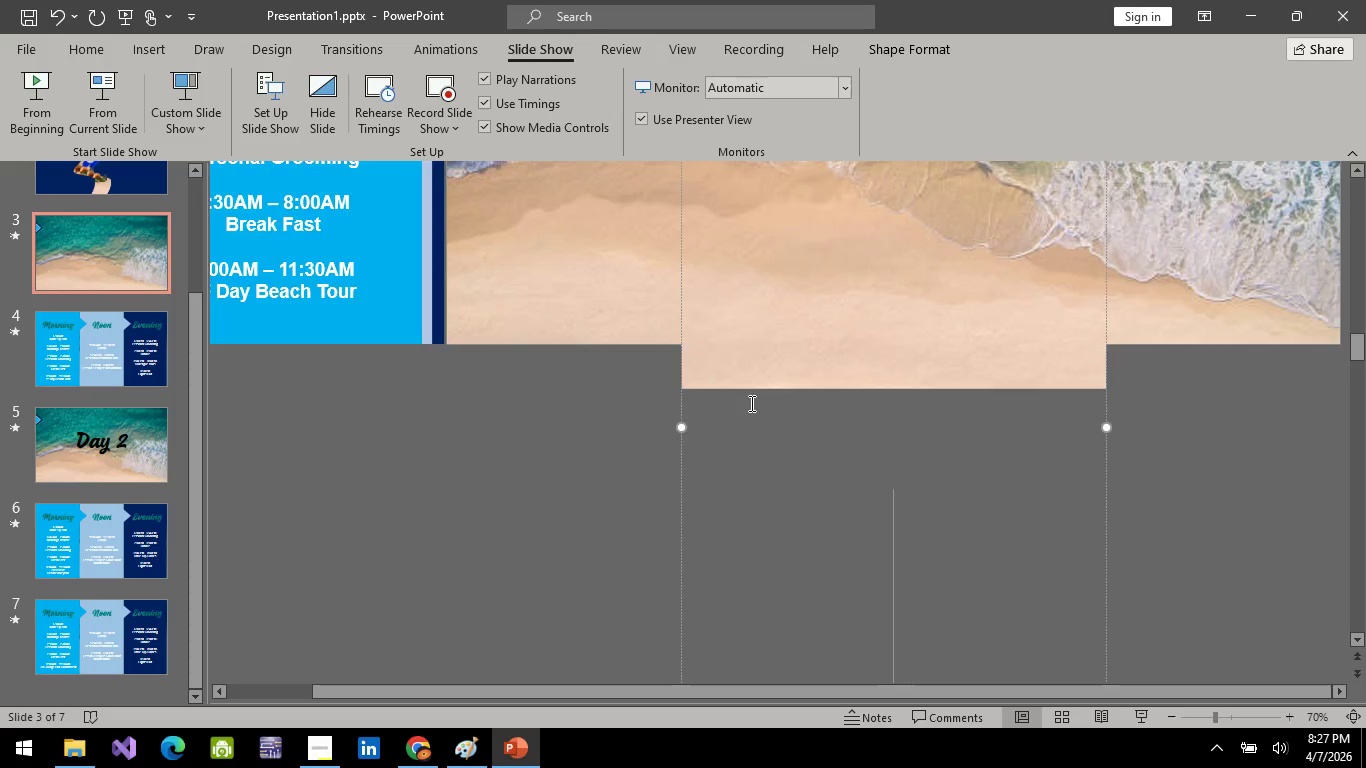 
key(Enter)
 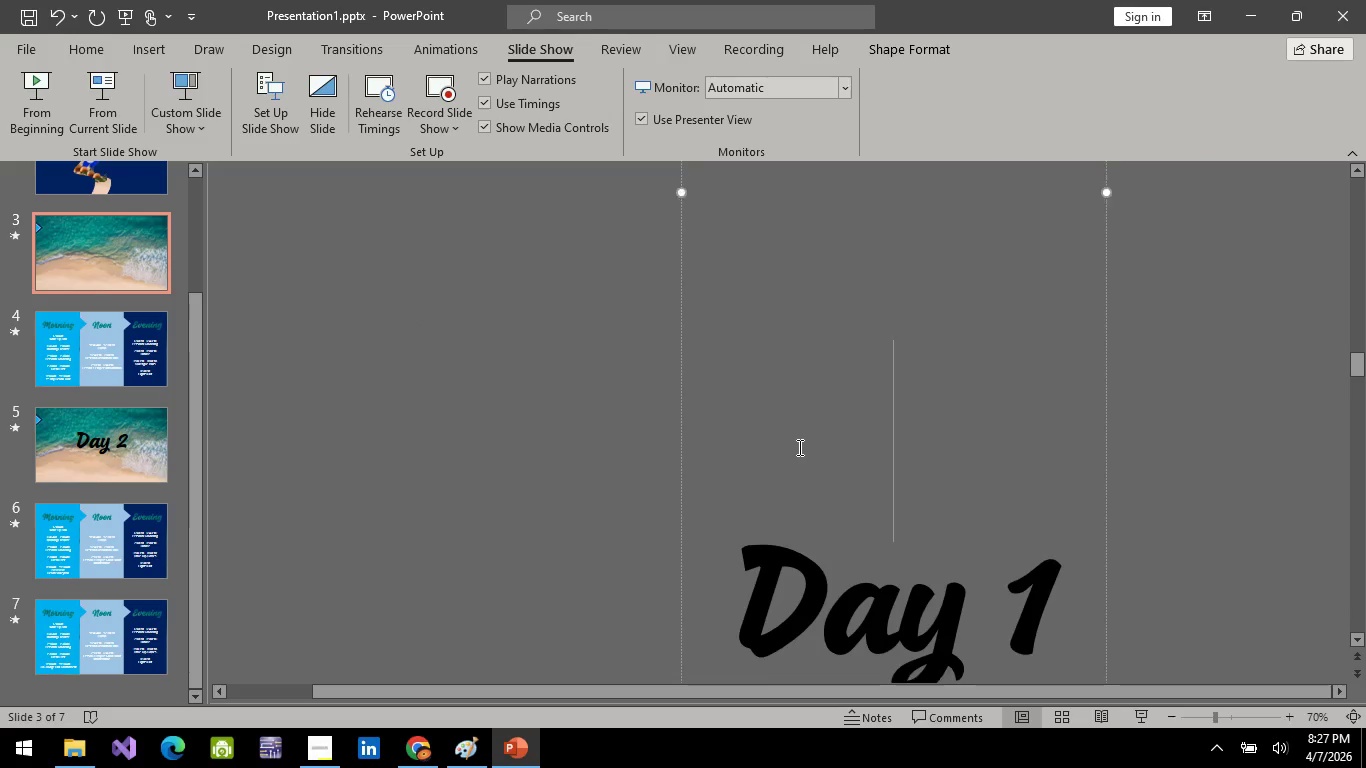 
scroll: coordinate [798, 447], scroll_direction: up, amount: 9.0
 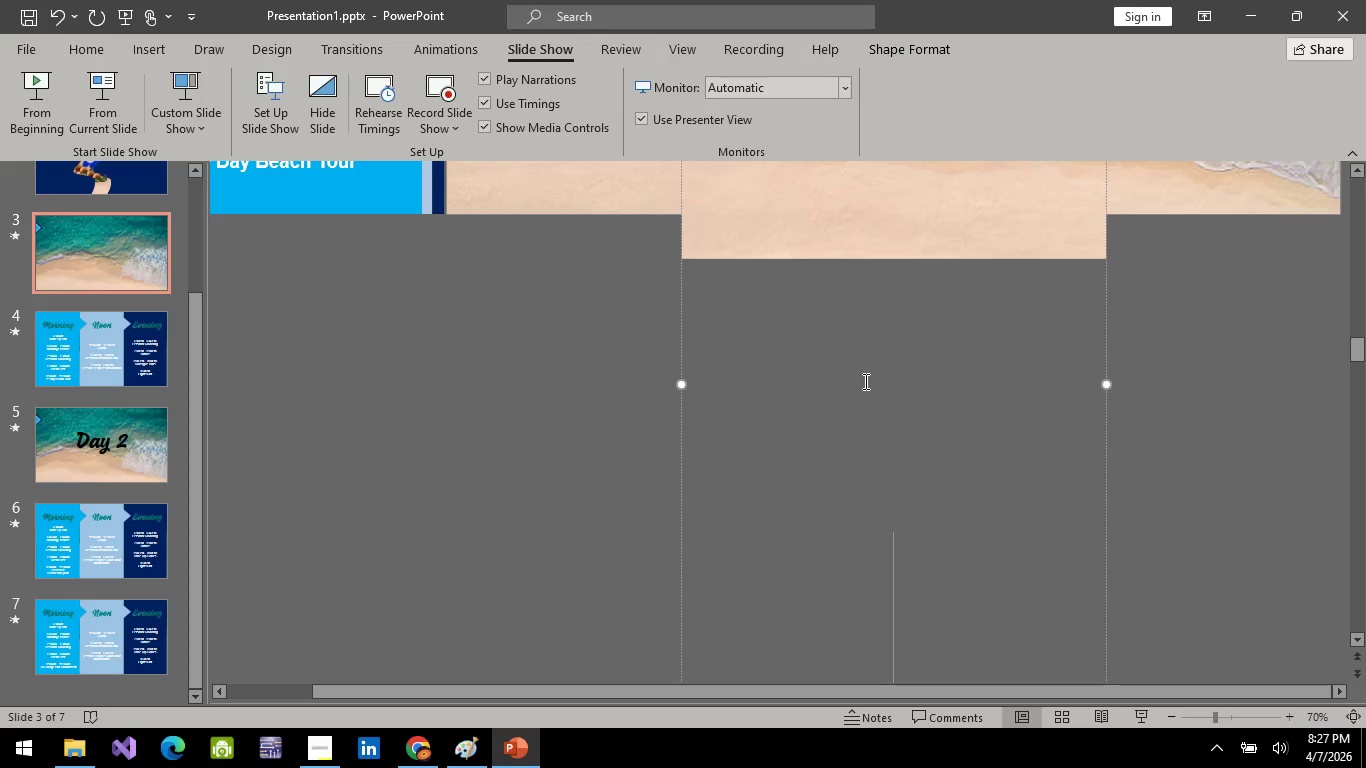 
left_click([864, 381])
 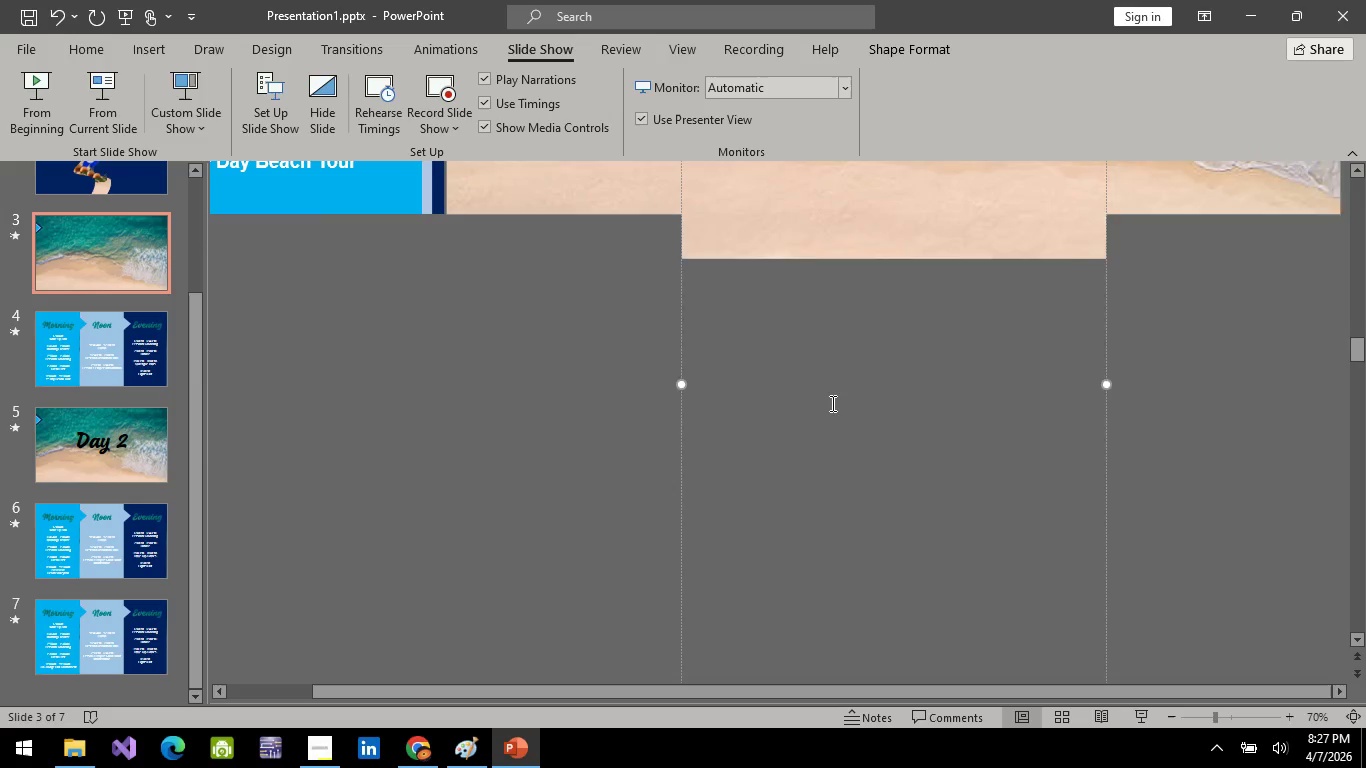 
hold_key(key=ControlLeft, duration=0.53)
scroll: coordinate [831, 440], scroll_direction: up, amount: 6.0
 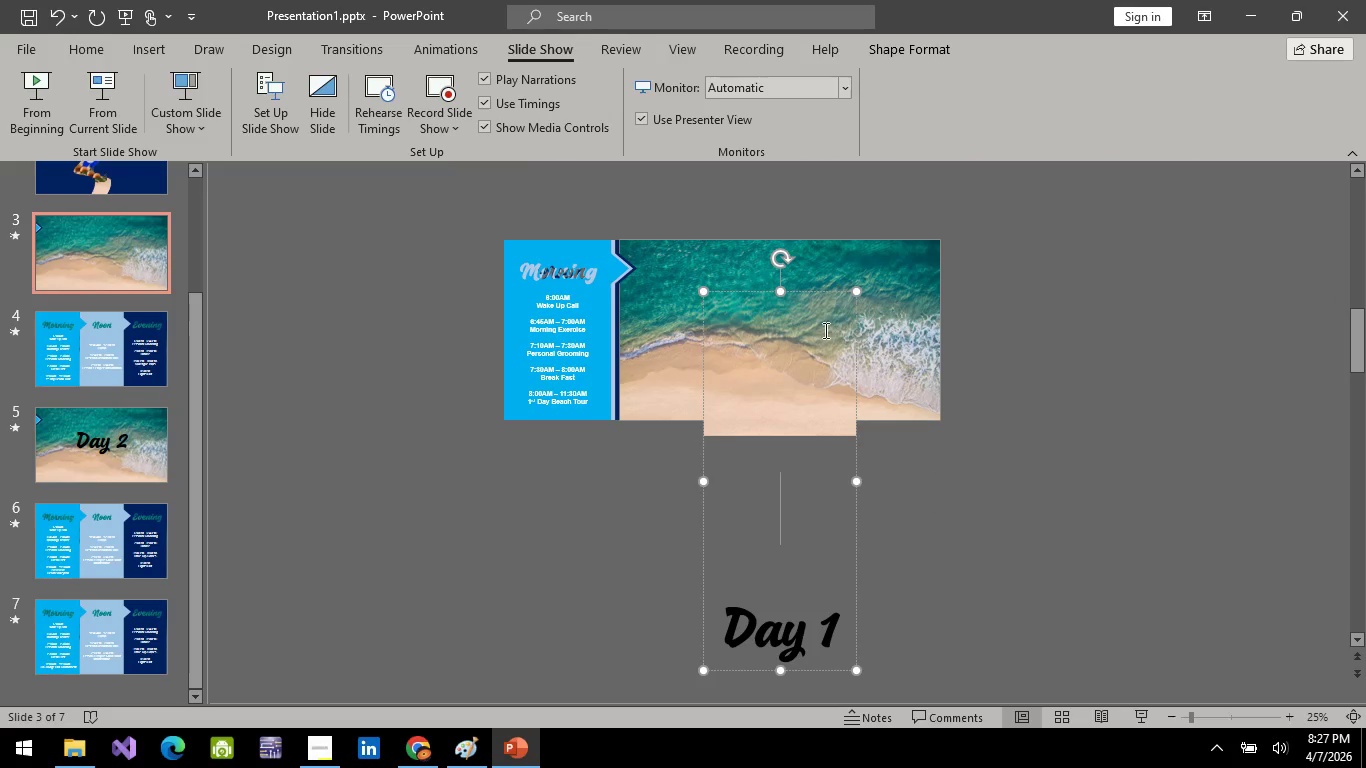 
left_click_drag(start_coordinate=[854, 539], to_coordinate=[842, 414])
 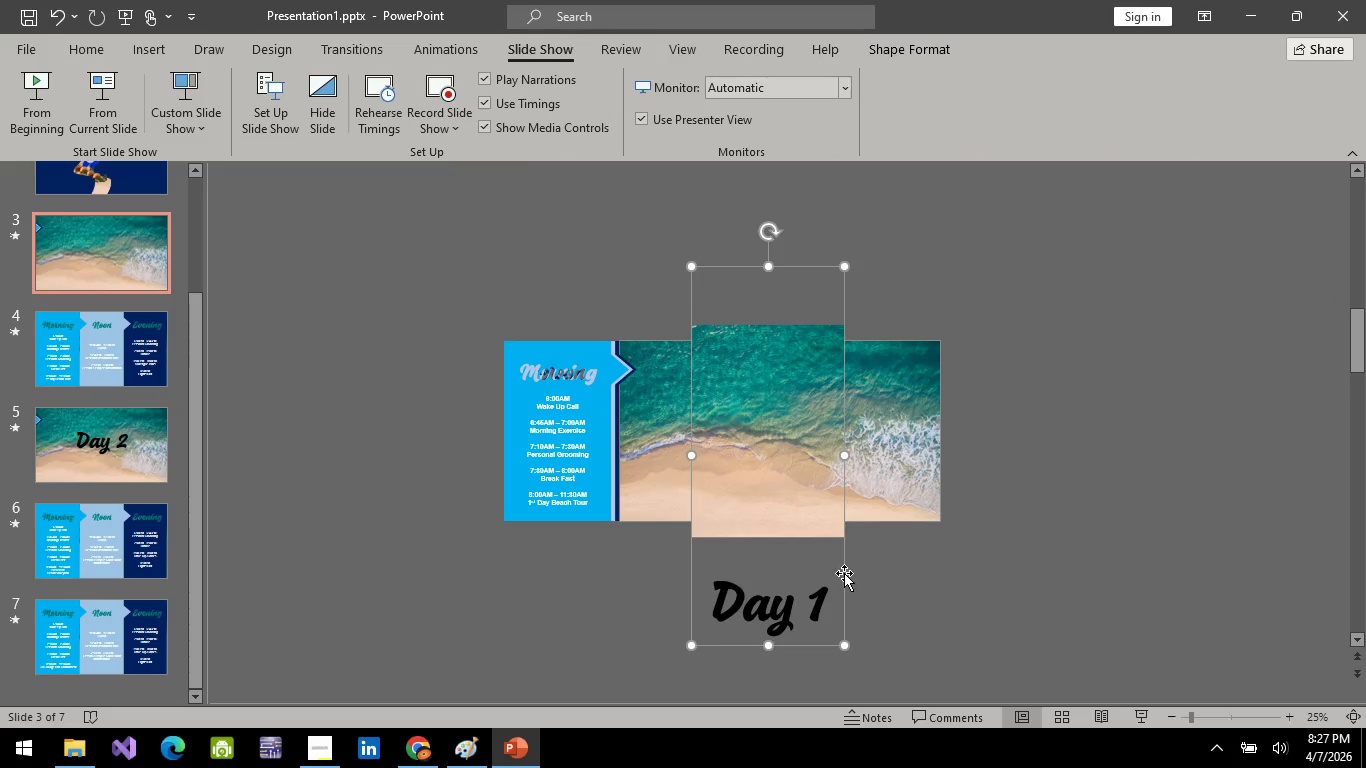 
left_click_drag(start_coordinate=[844, 573], to_coordinate=[844, 541])
 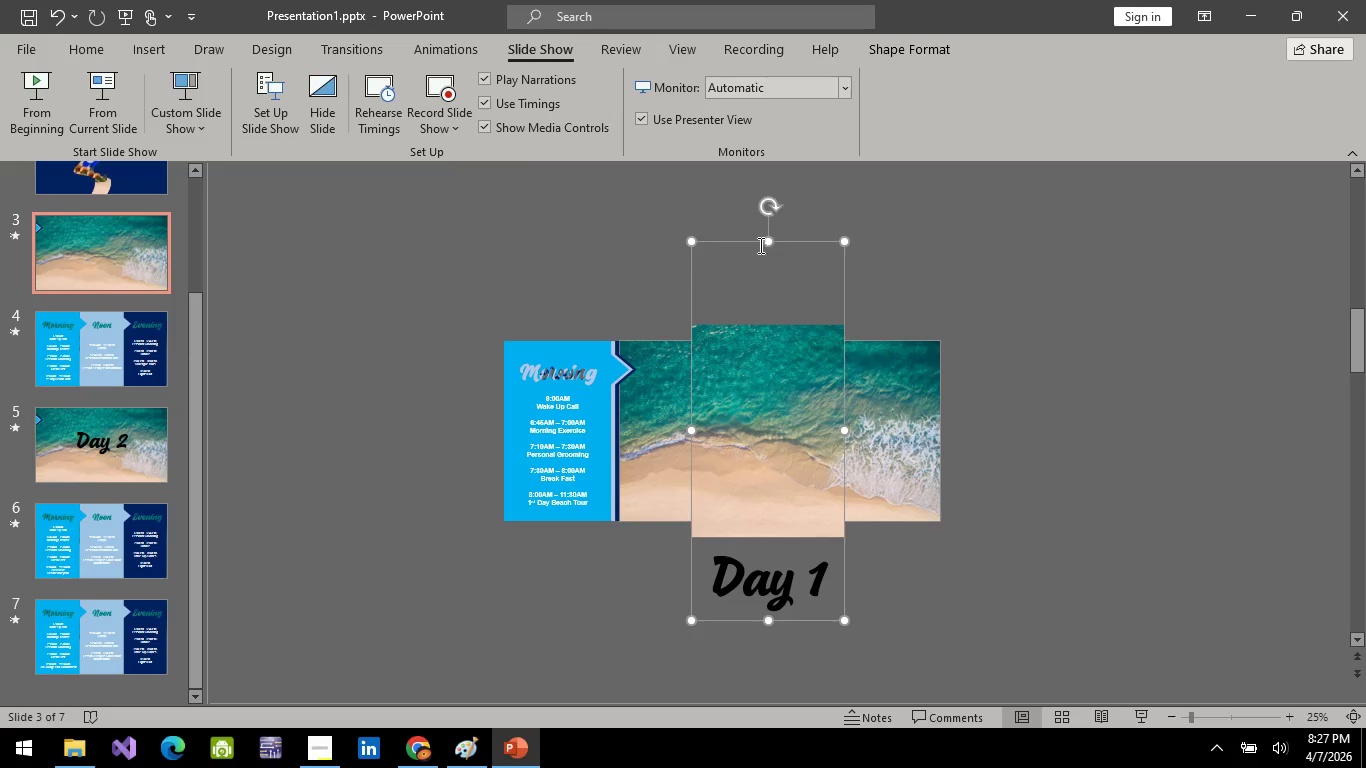 
left_click([777, 283])
 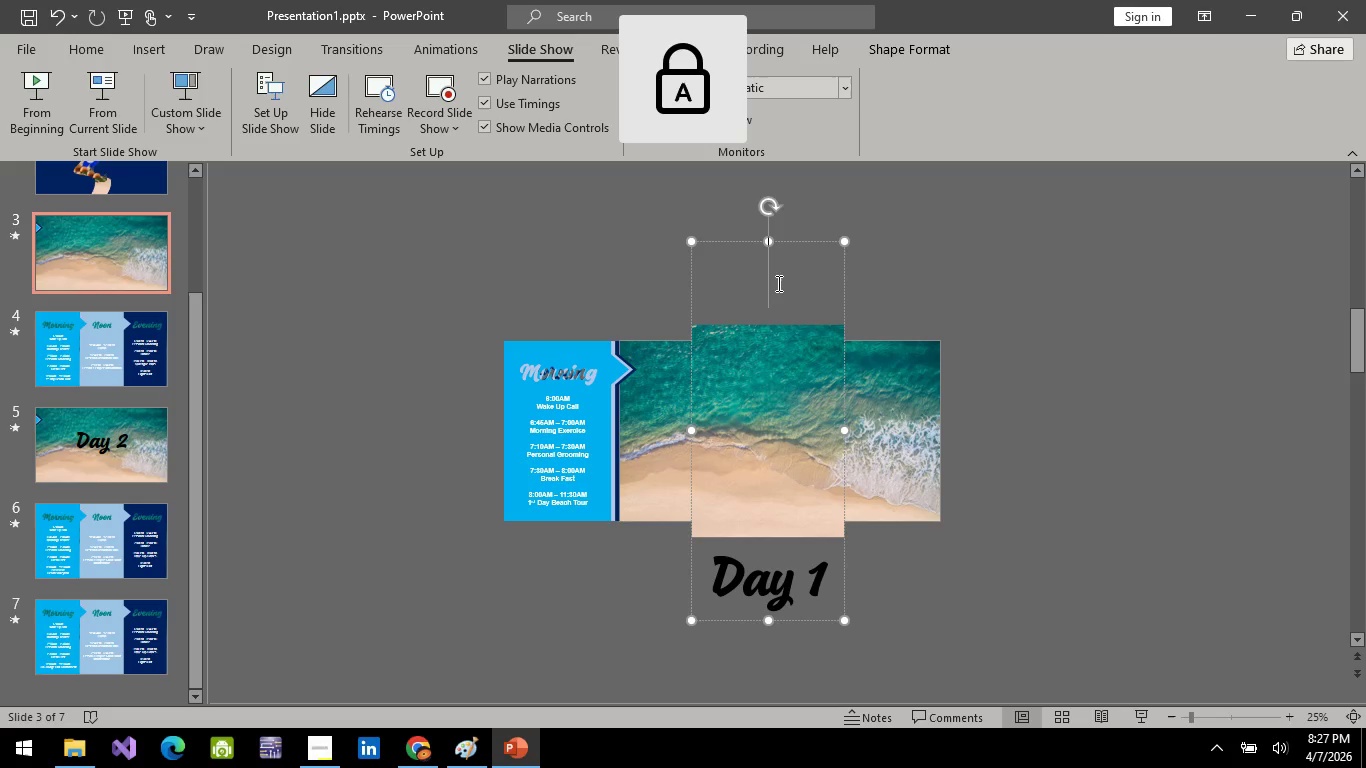 
key(CapsLock)
 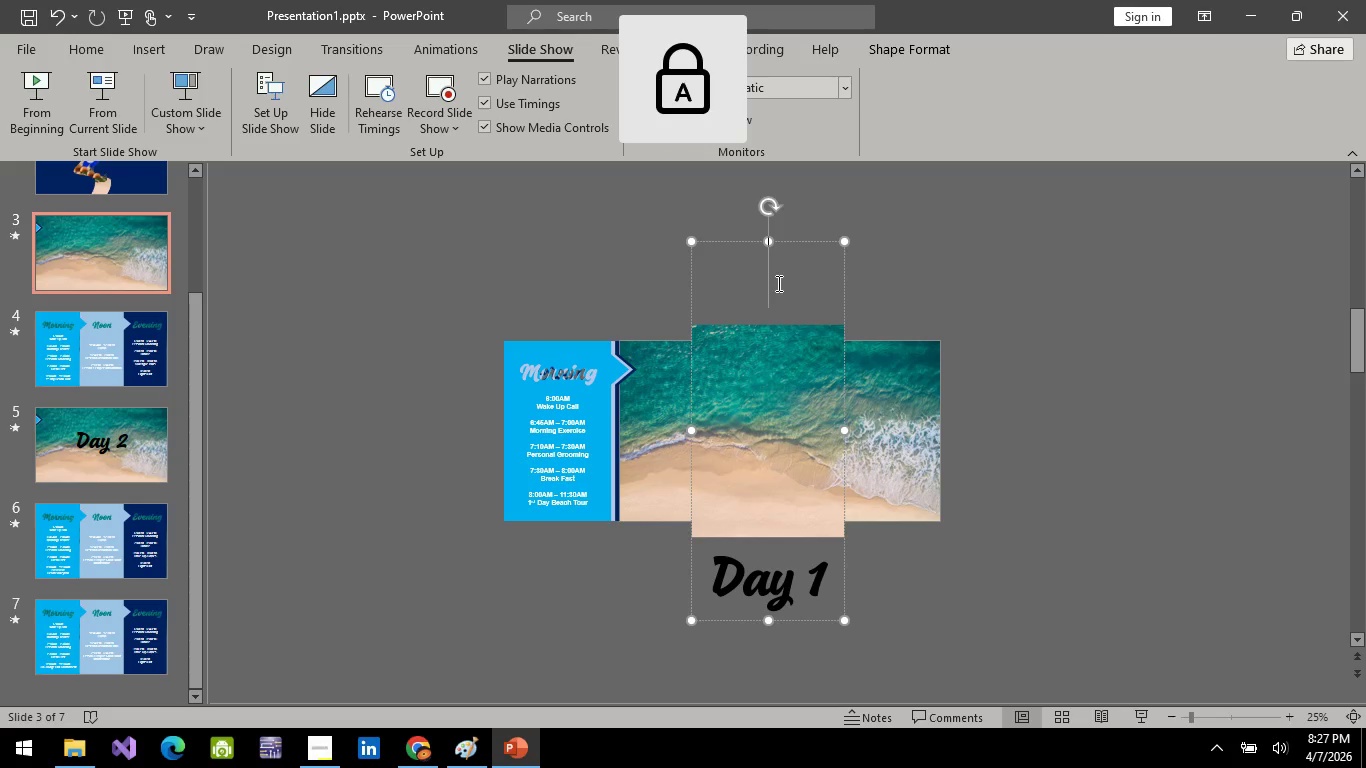 
key(D)
 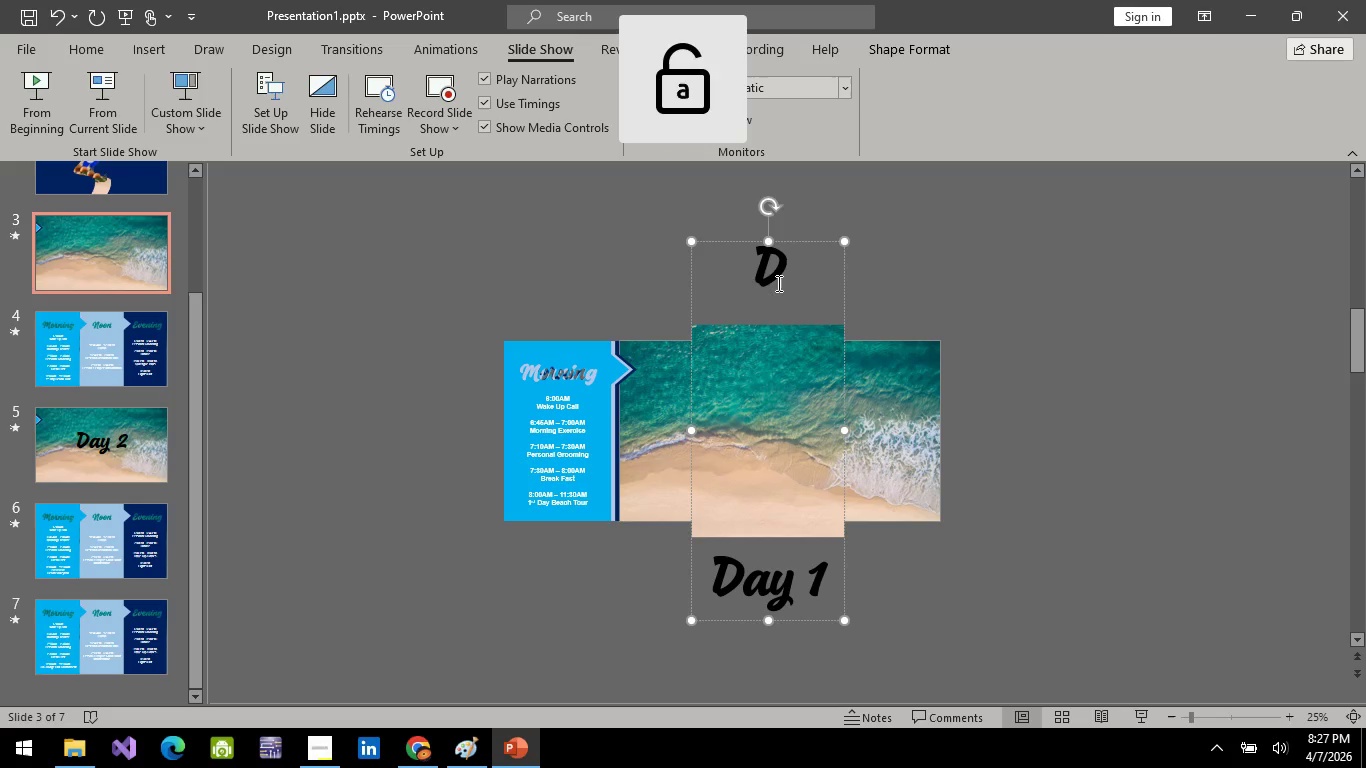 
key(CapsLock)
 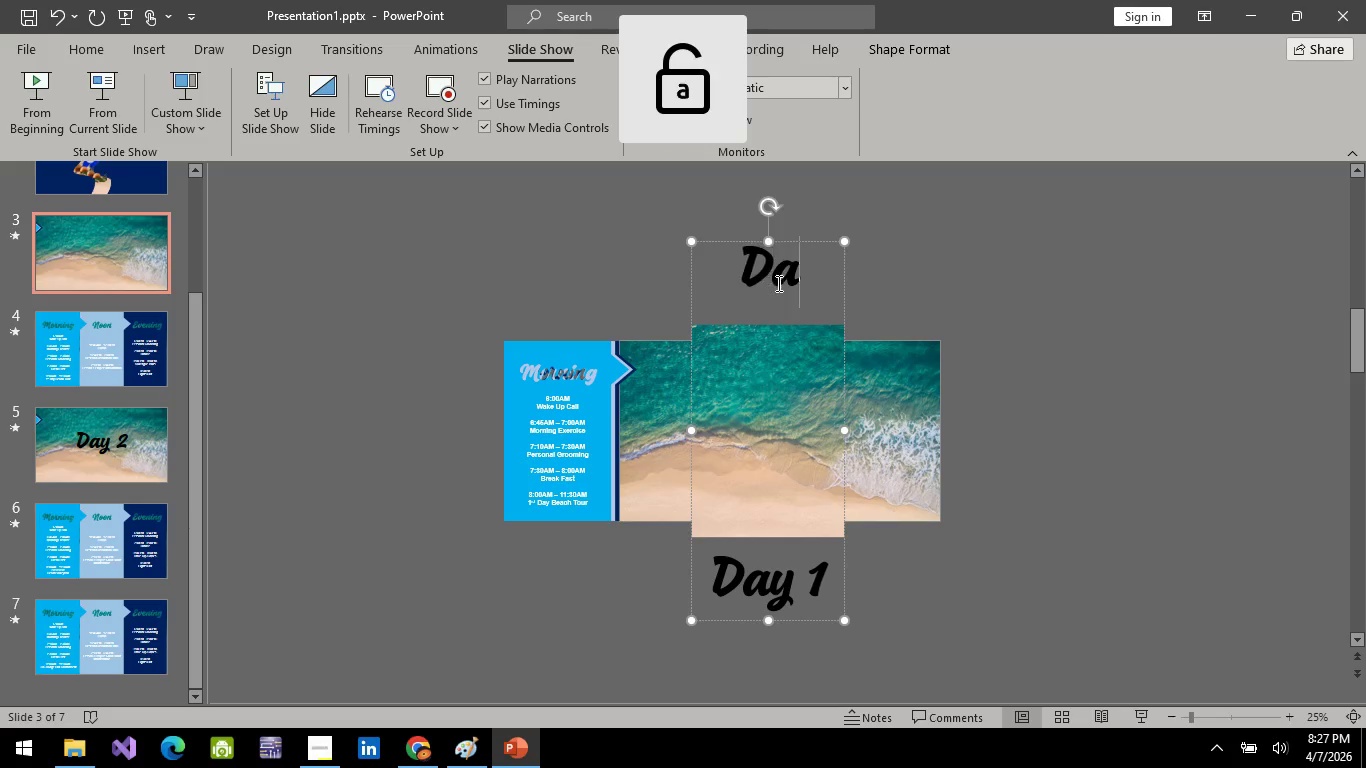 
key(A)
 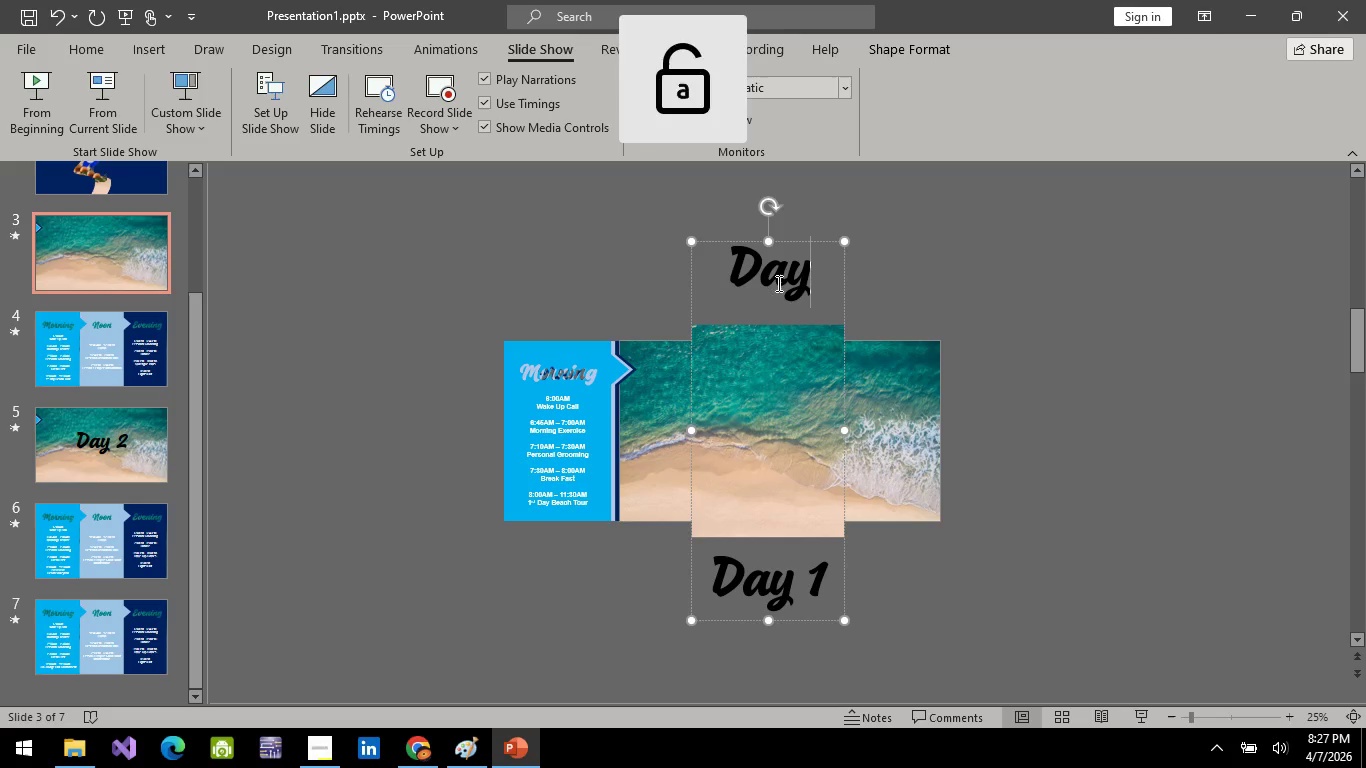 
type(y2)
 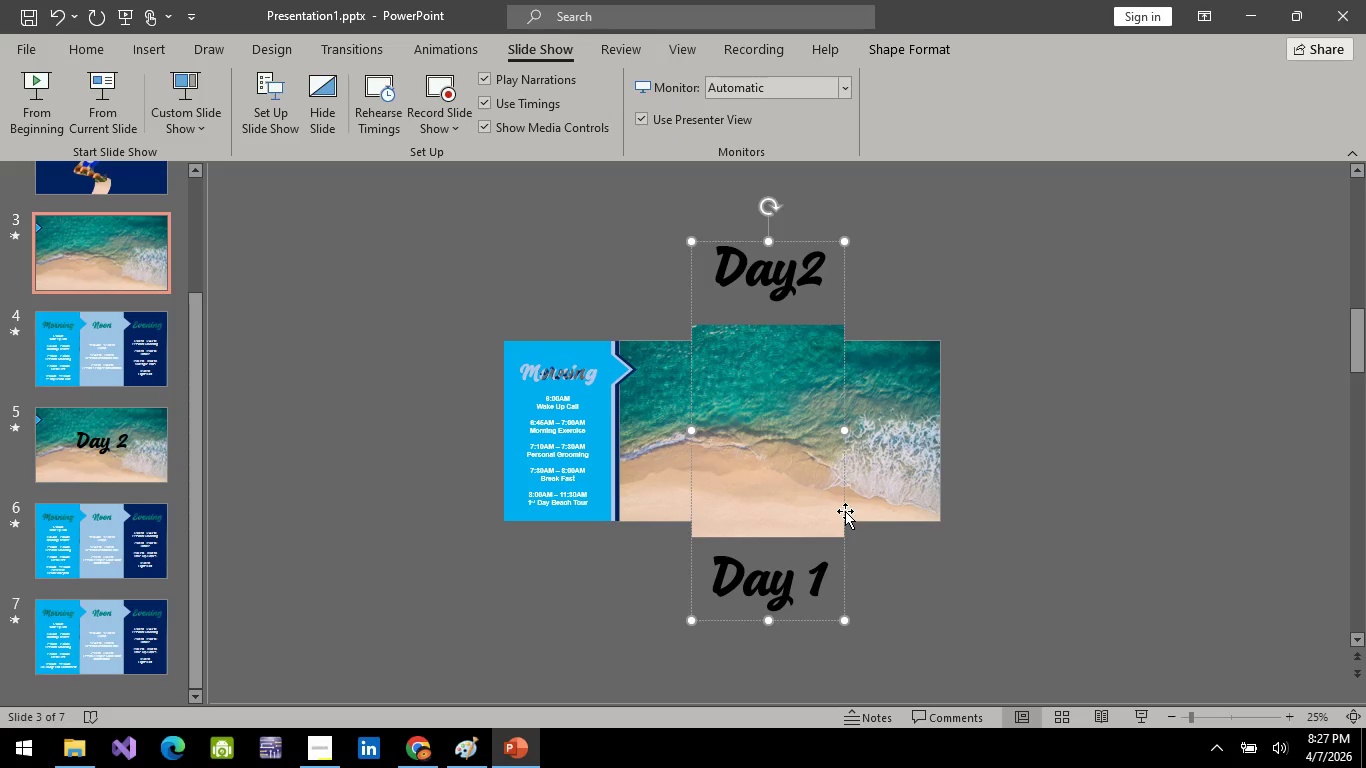 
left_click_drag(start_coordinate=[845, 511], to_coordinate=[838, 361])
 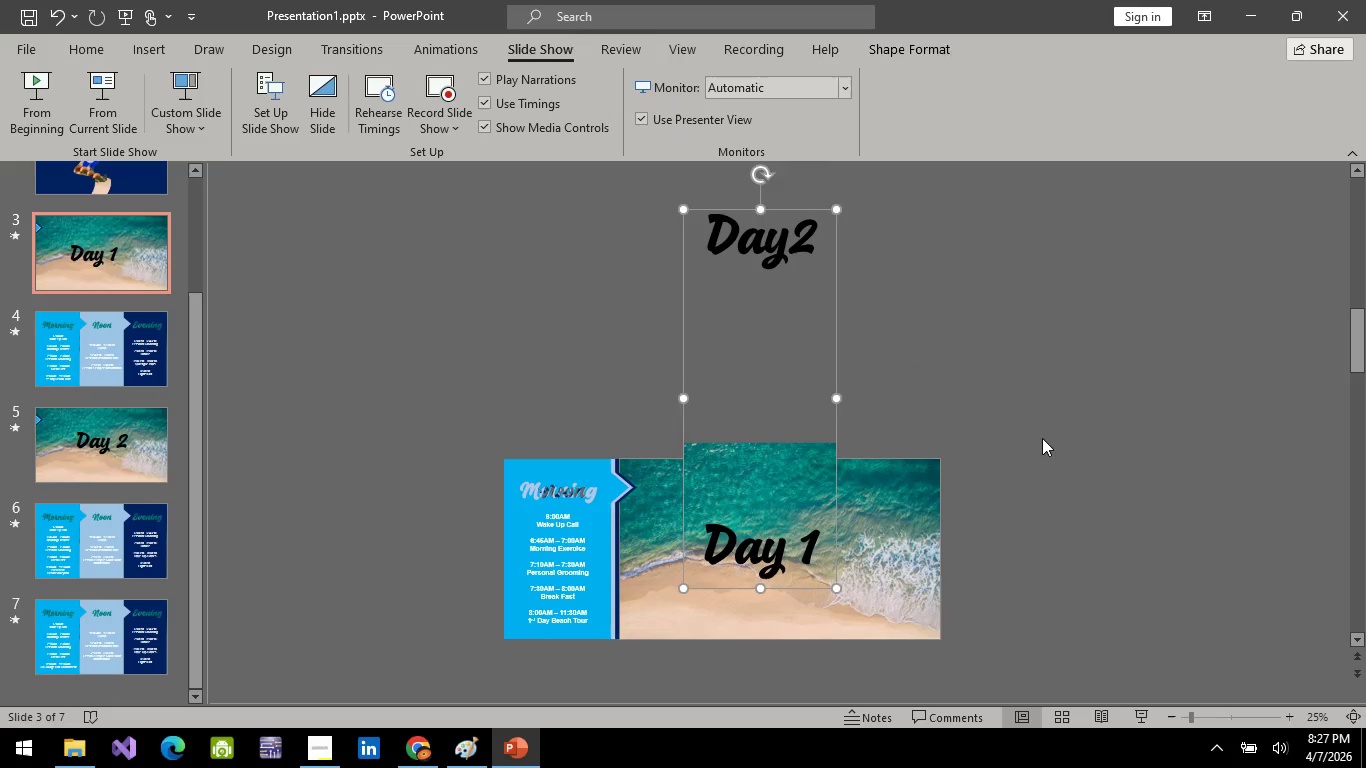 
left_click([1042, 438])
 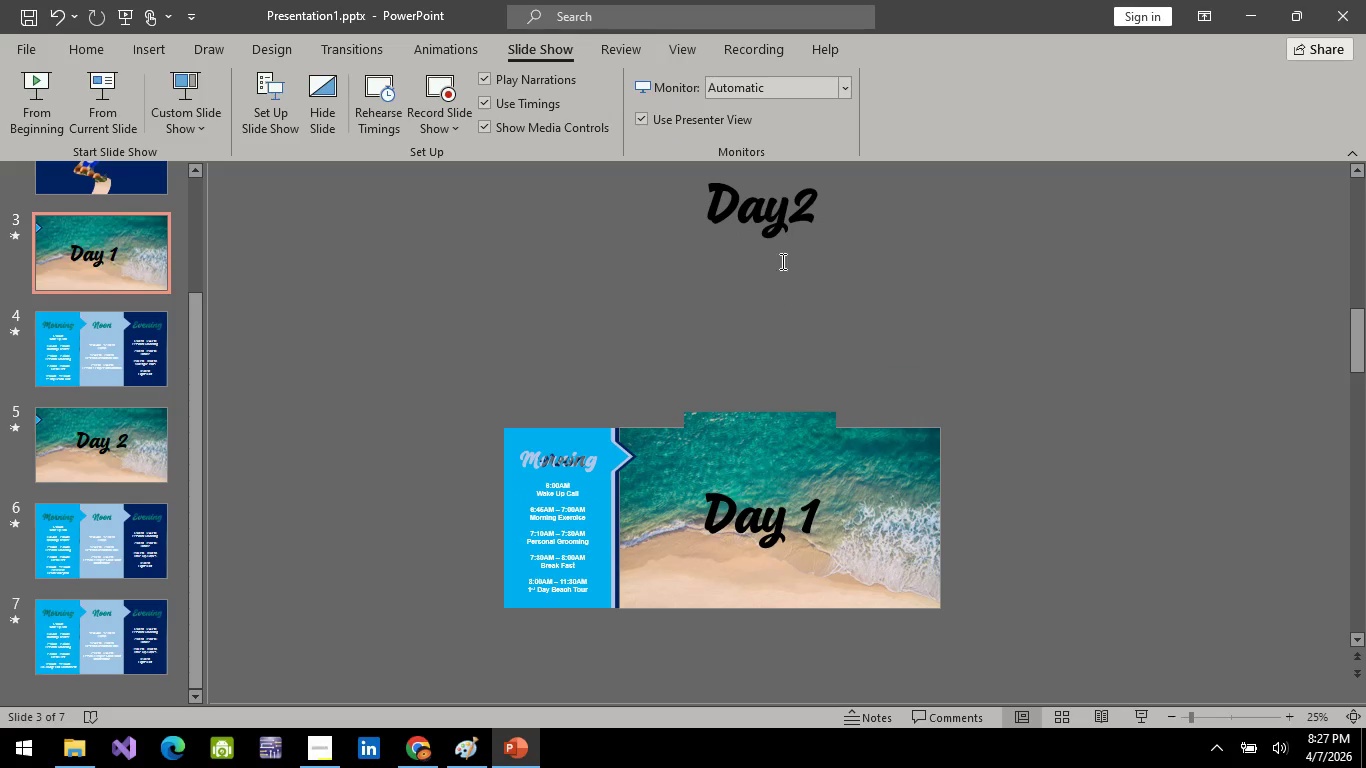 
scroll: coordinate [813, 422], scroll_direction: up, amount: 1.0
 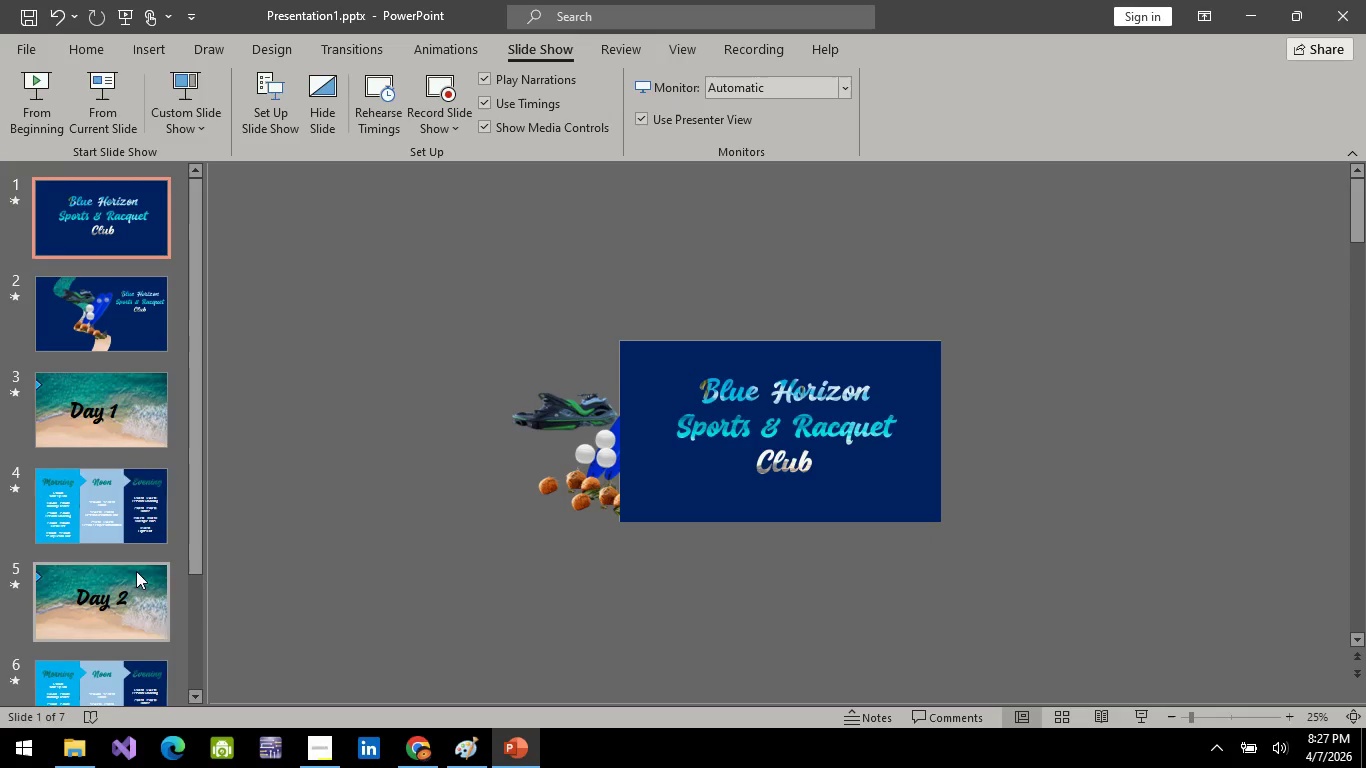 
left_click([127, 422])
 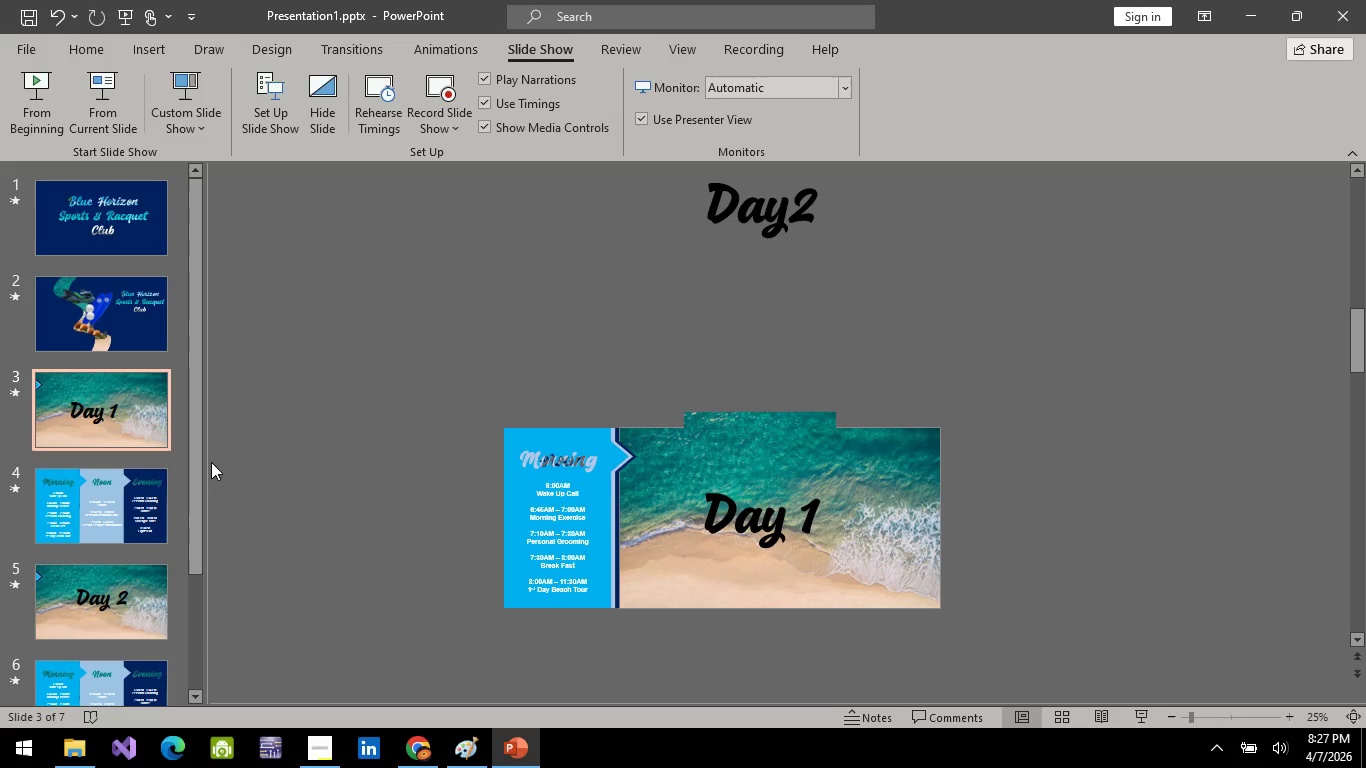 
left_click([135, 523])
 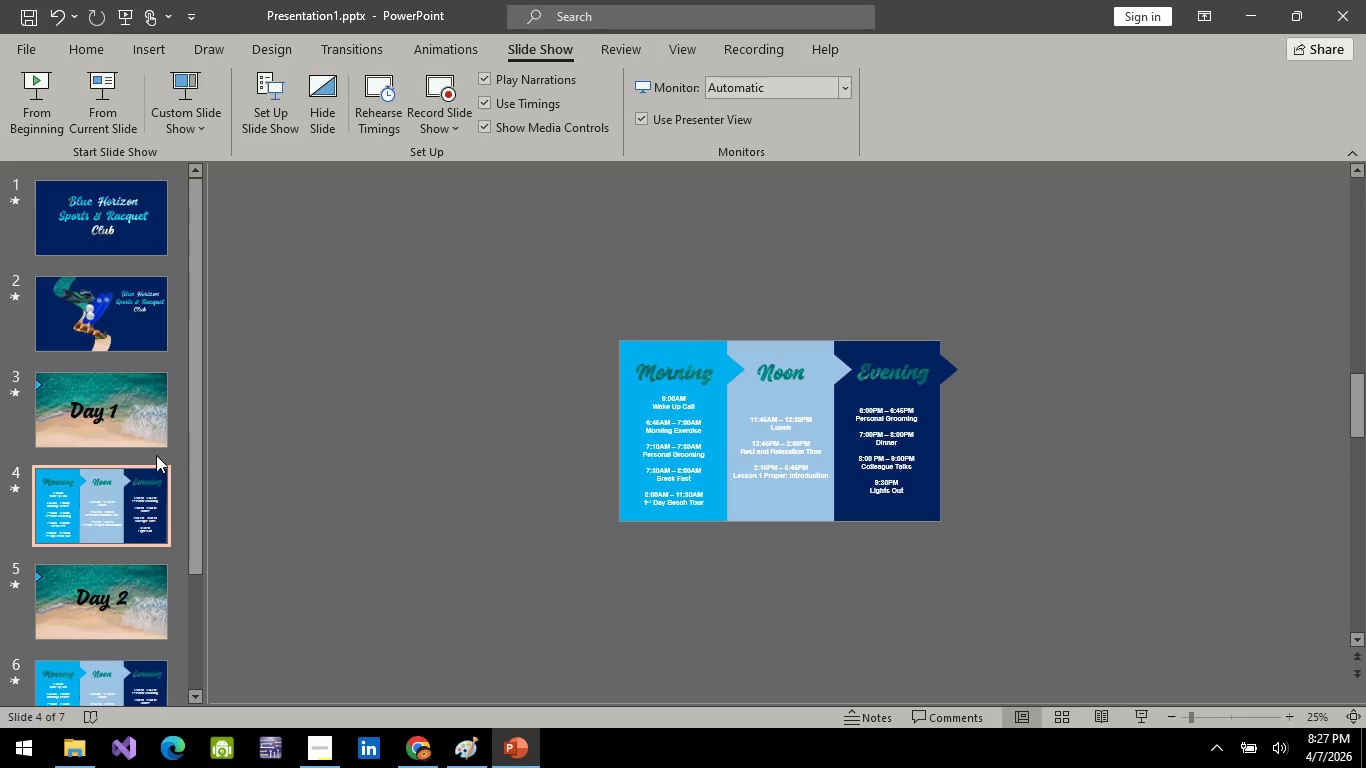 
left_click([139, 514])
 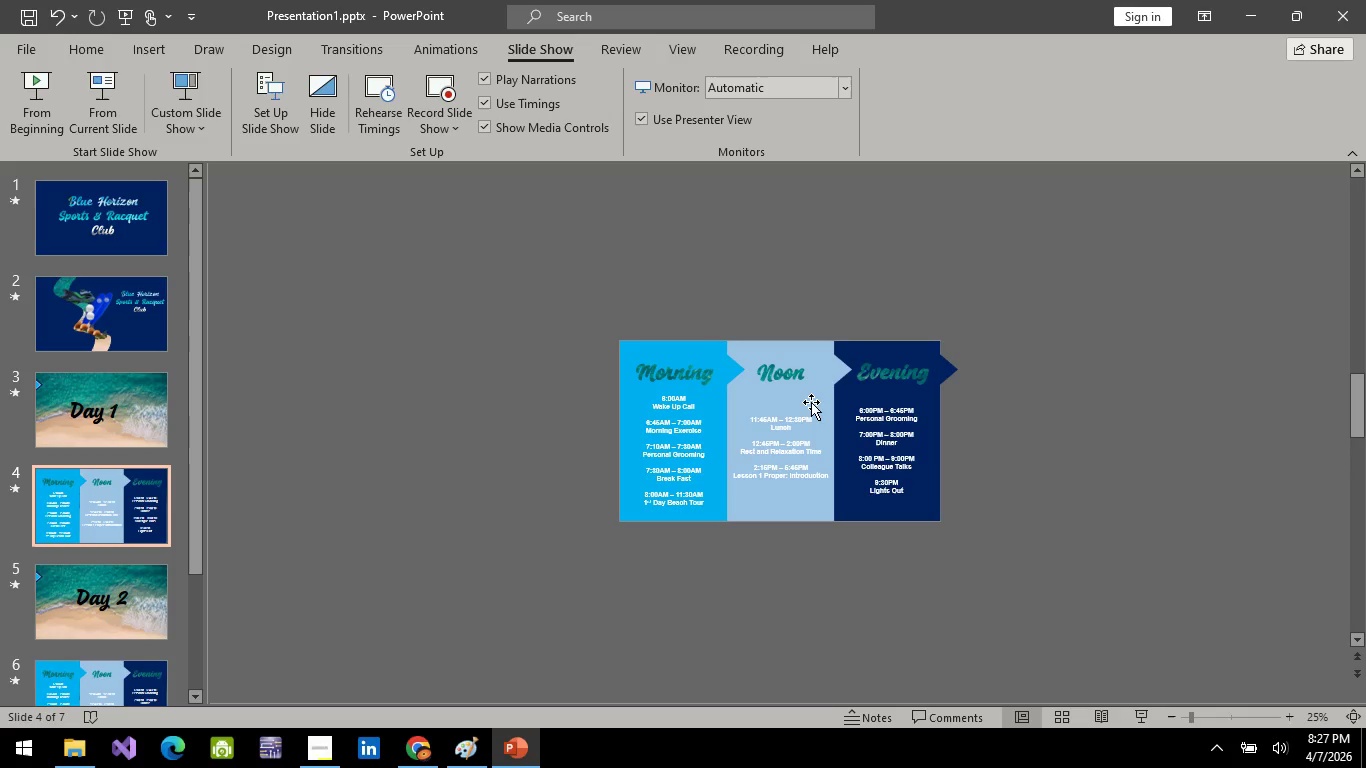 
left_click([809, 389])
 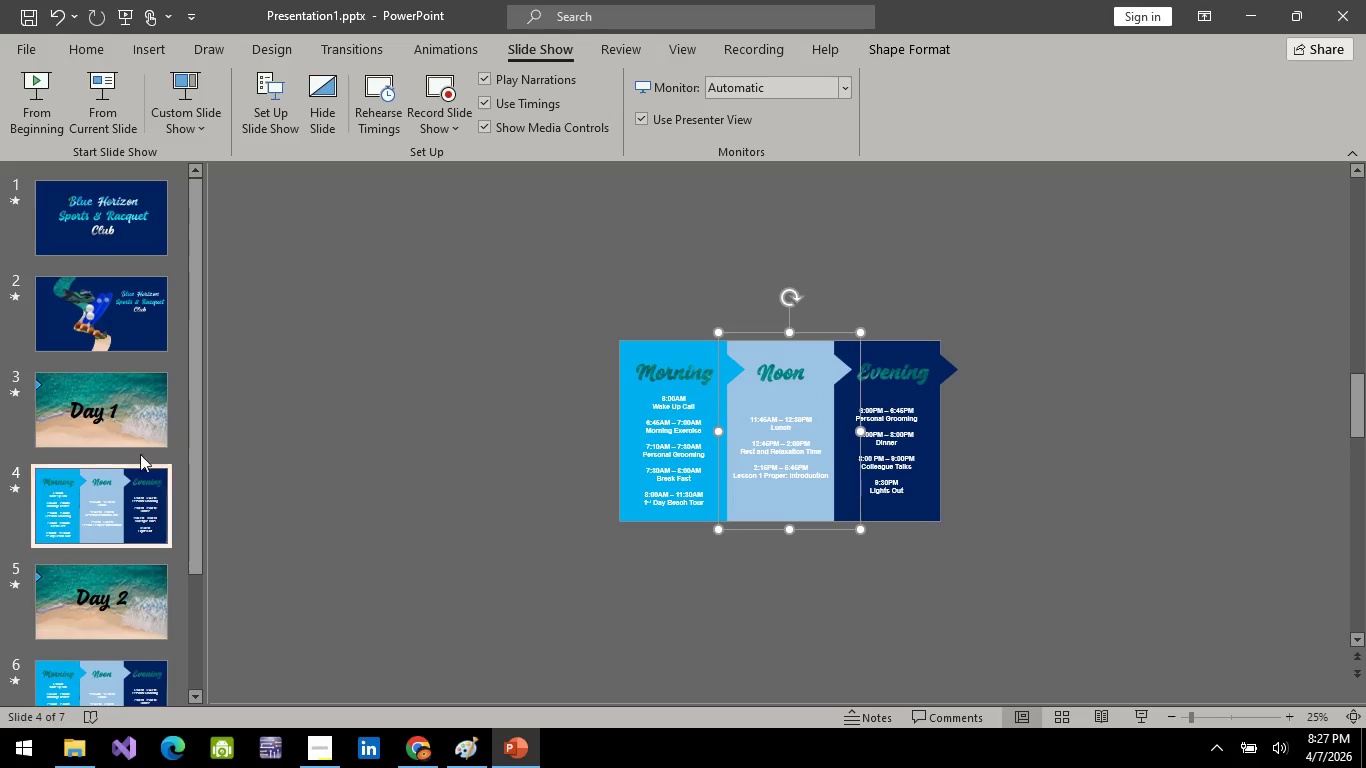 
left_click([142, 415])
 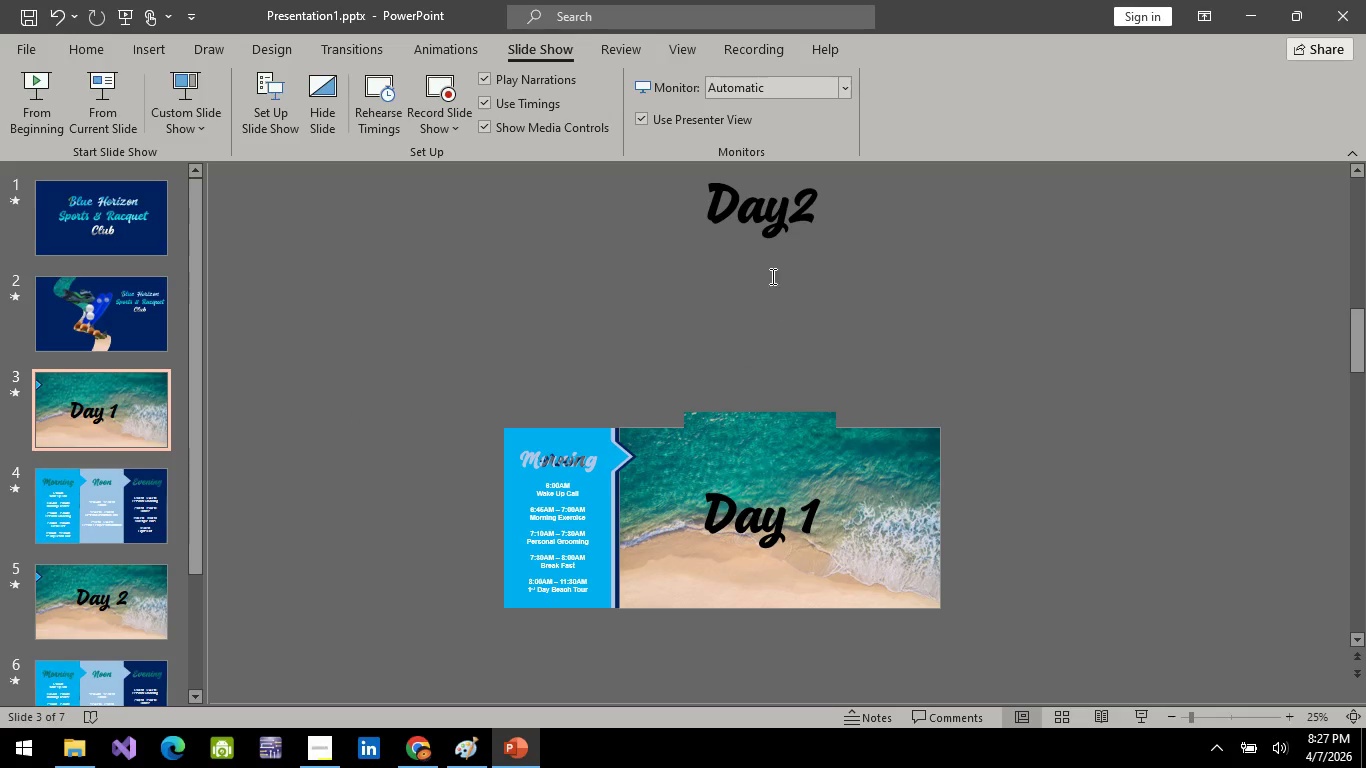 
scroll: coordinate [762, 352], scroll_direction: up, amount: 2.0
 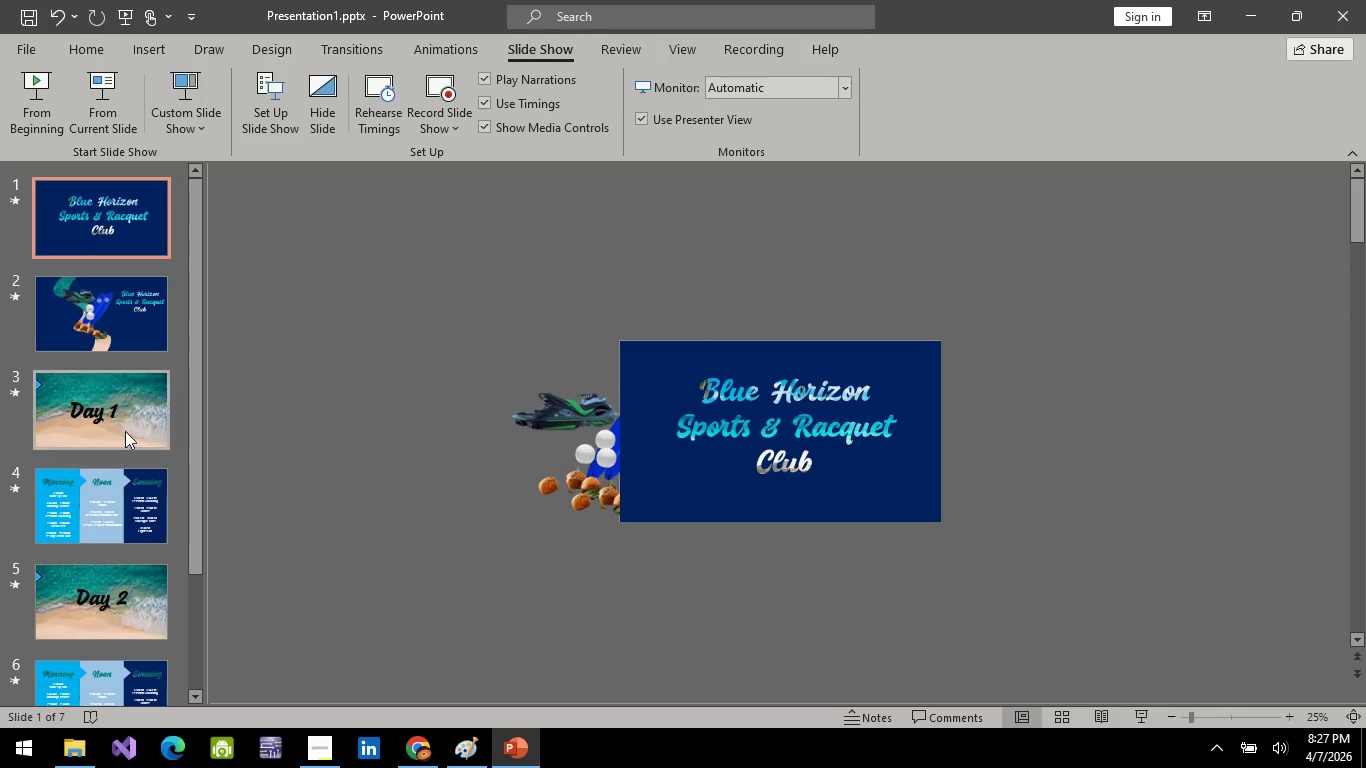 
left_click([128, 424])
 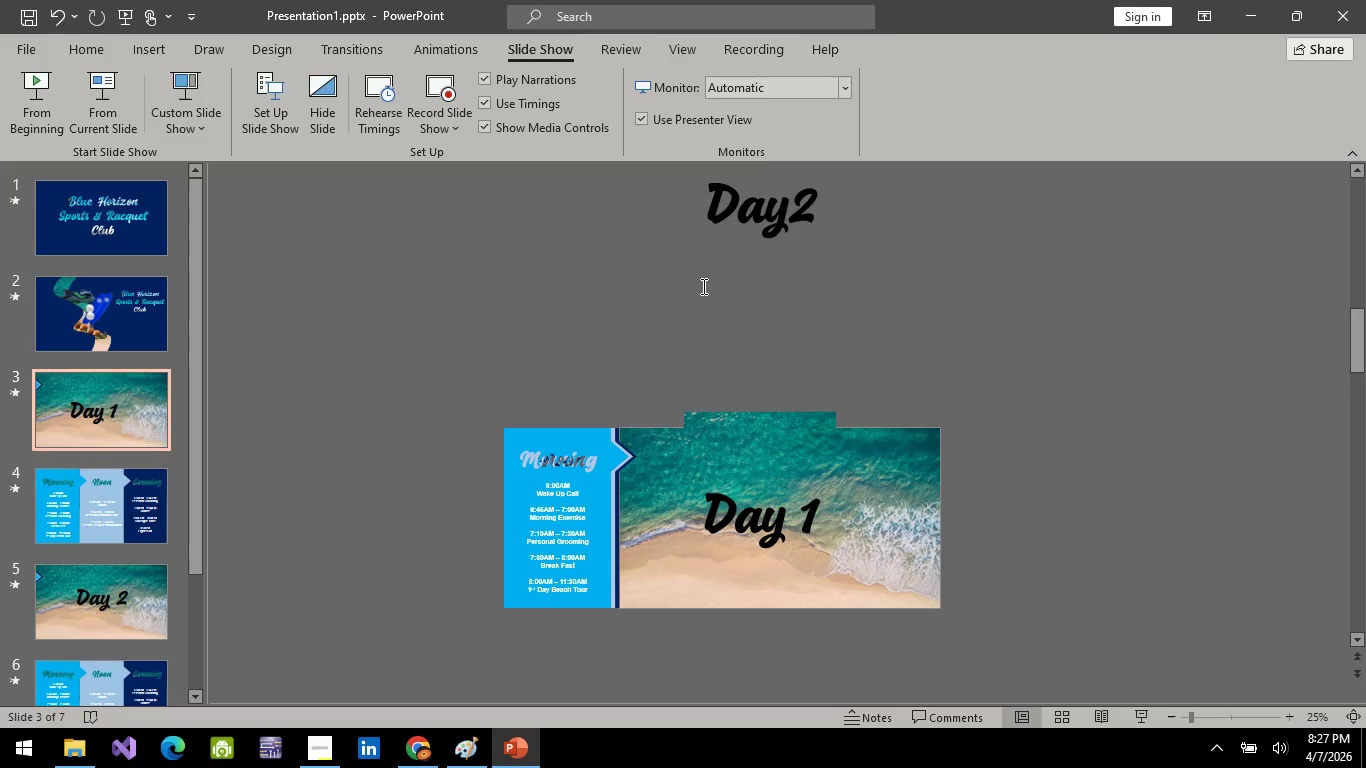 
left_click([702, 286])
 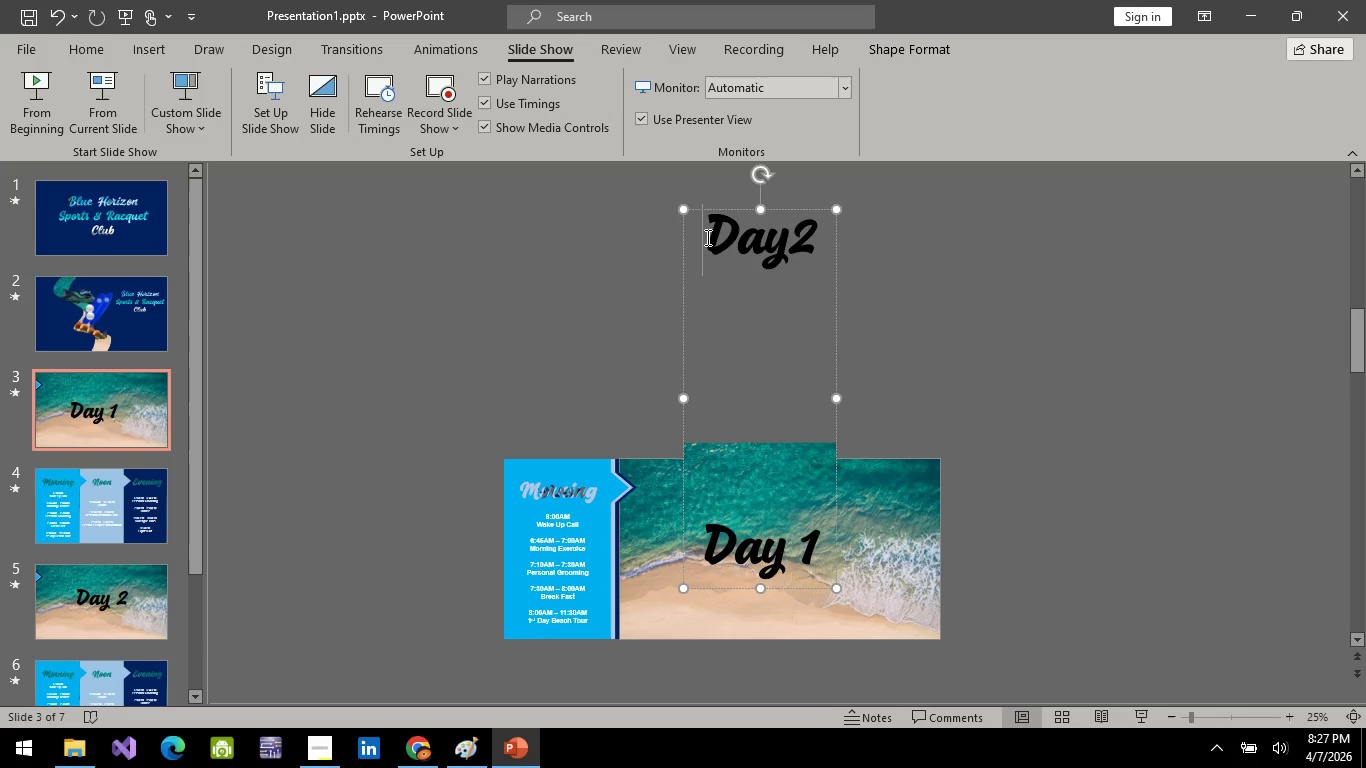 
left_click([706, 237])
 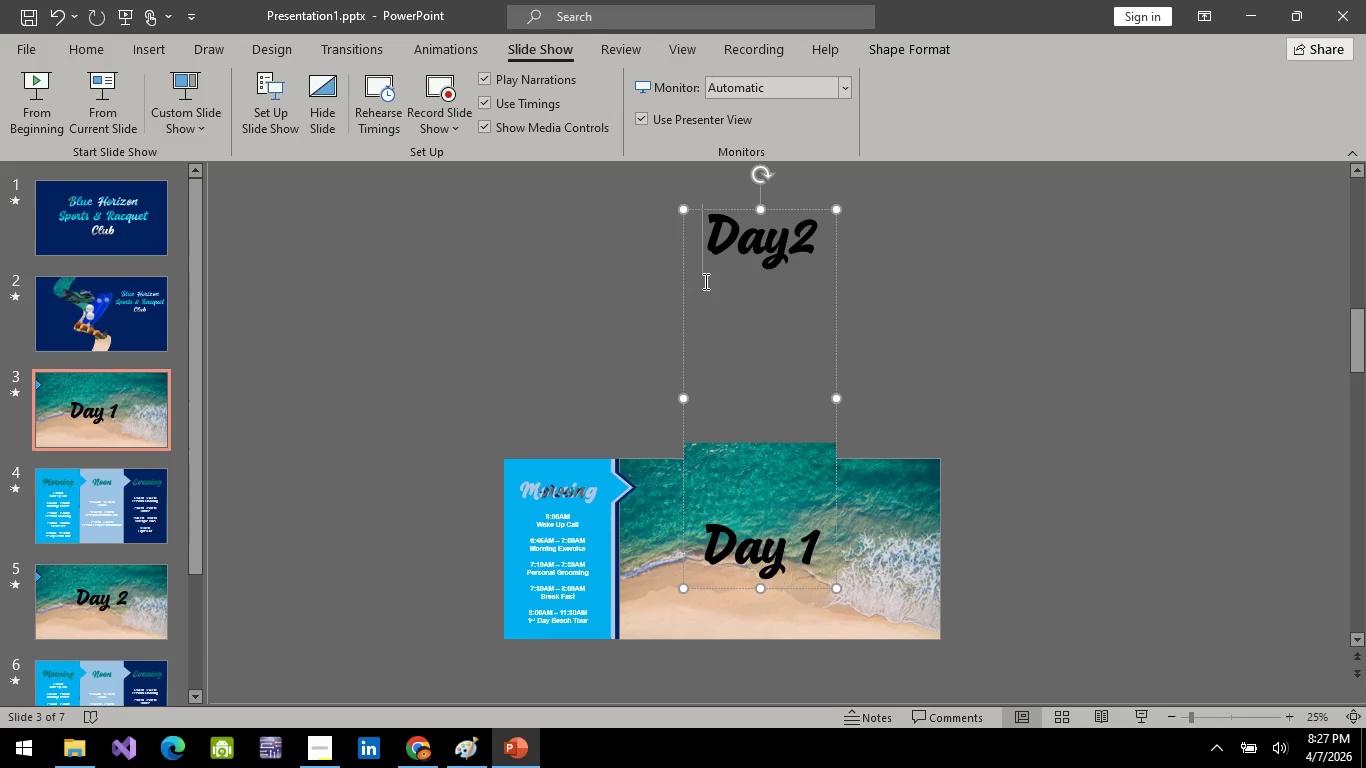 
key(Enter)
 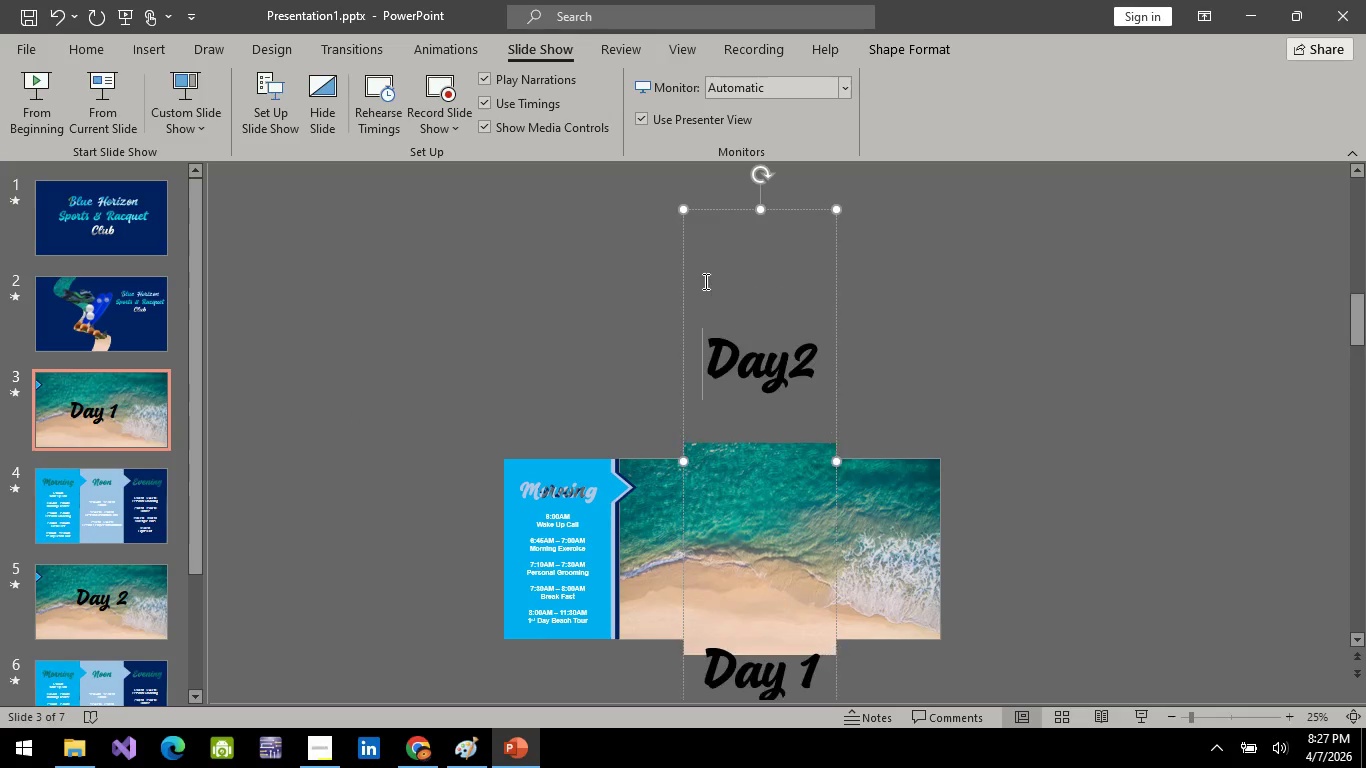 
key(Enter)
 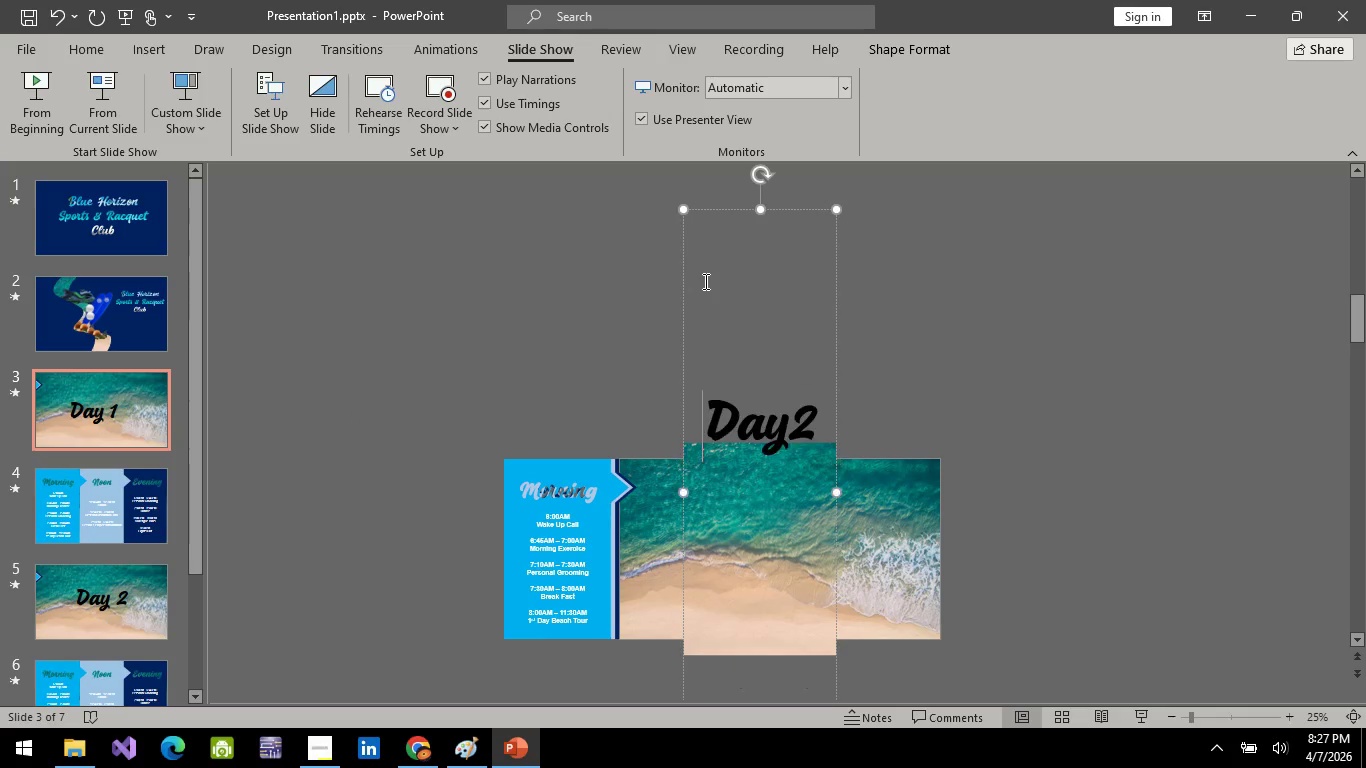 
key(Enter)
 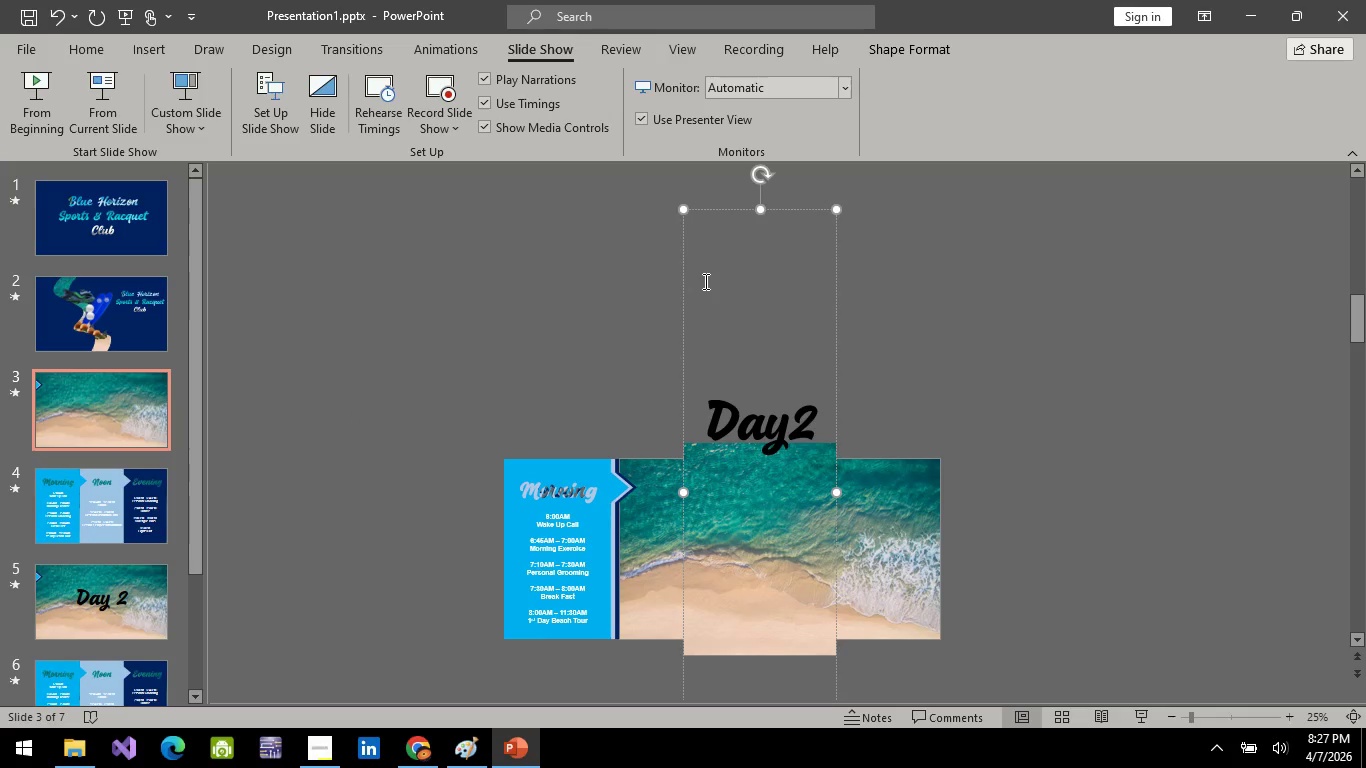 
hold_key(key=ArrowUp, duration=0.45)
 